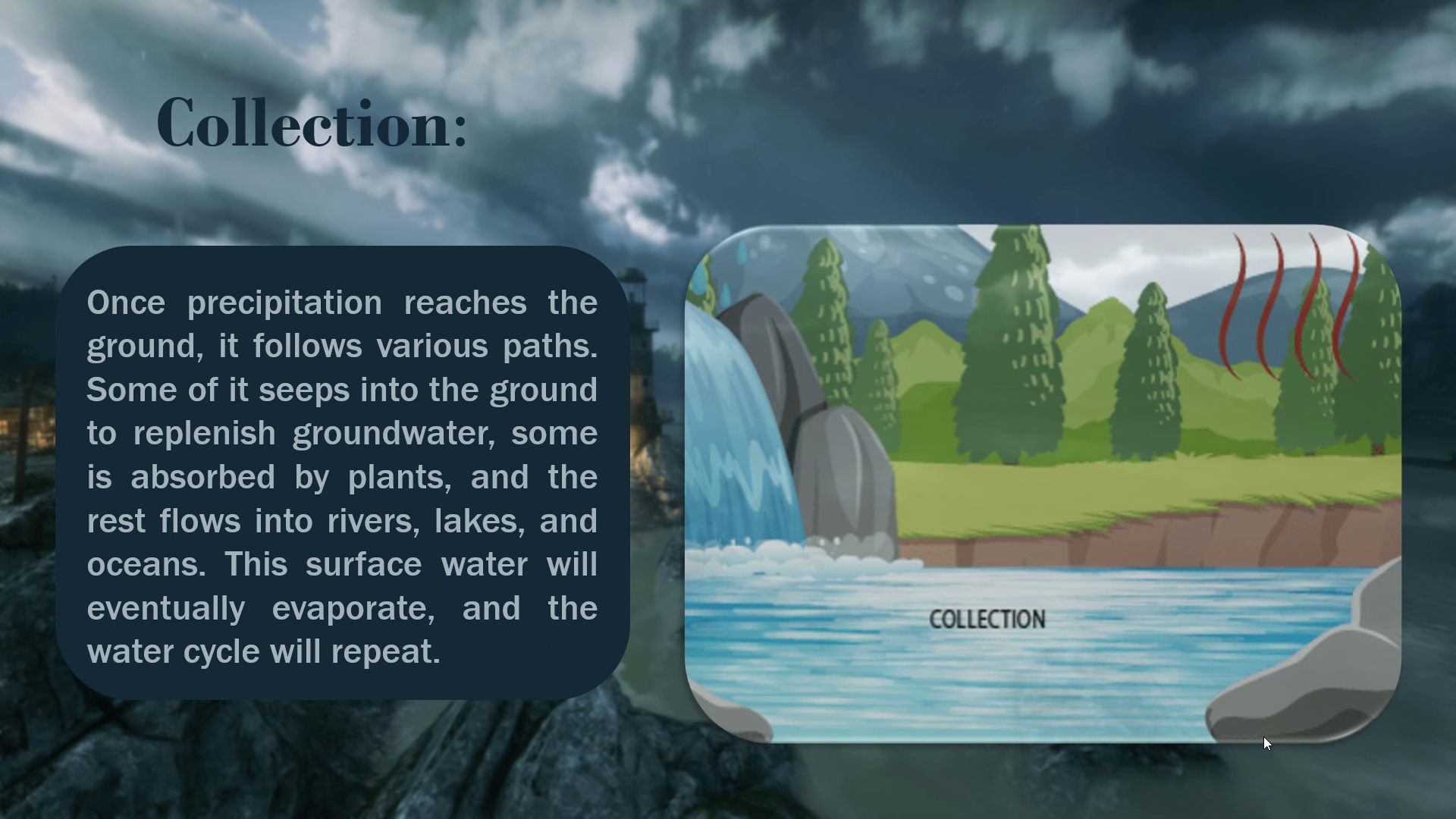 
key(ArrowRight)
 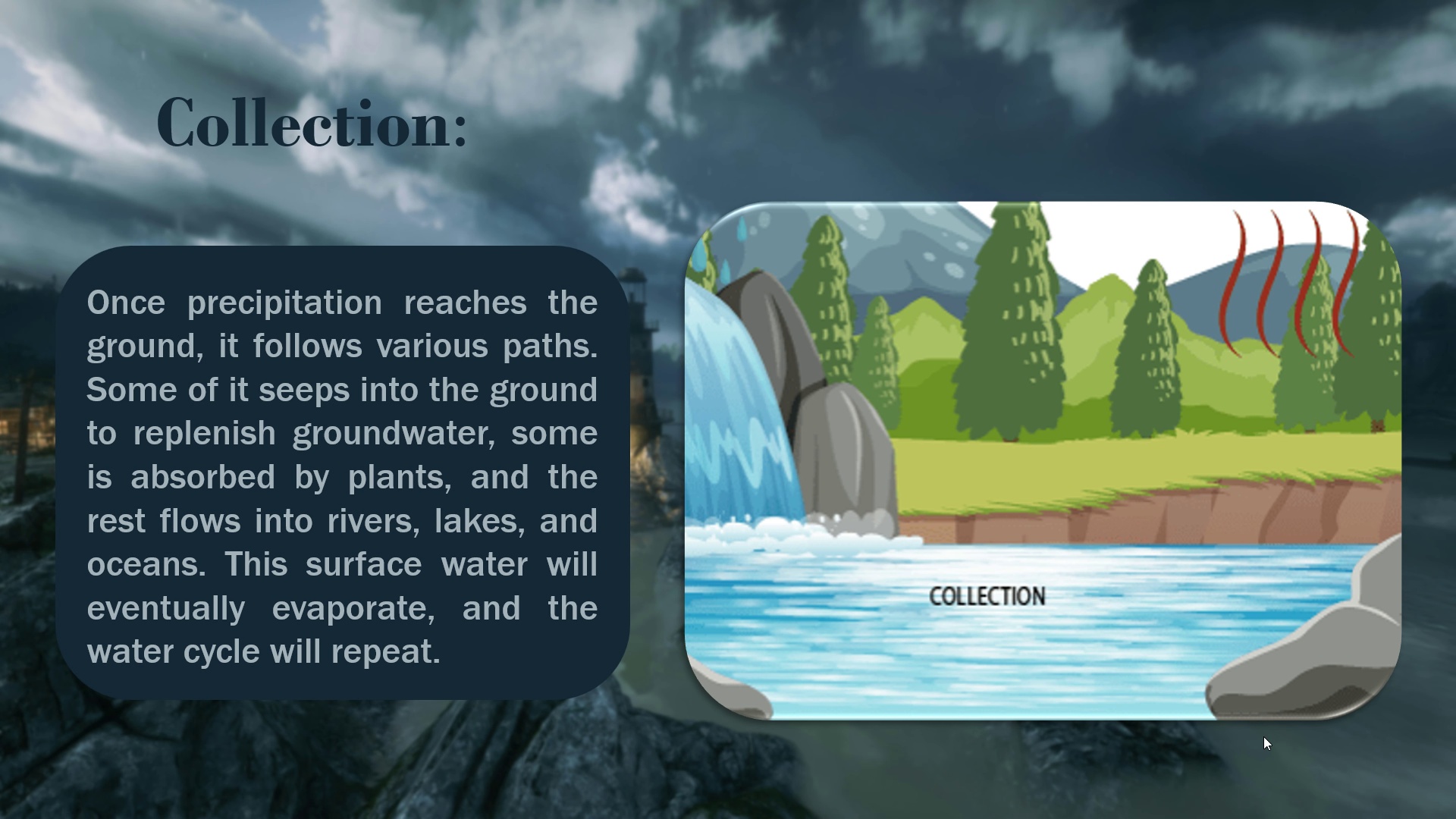 
key(ArrowRight)
 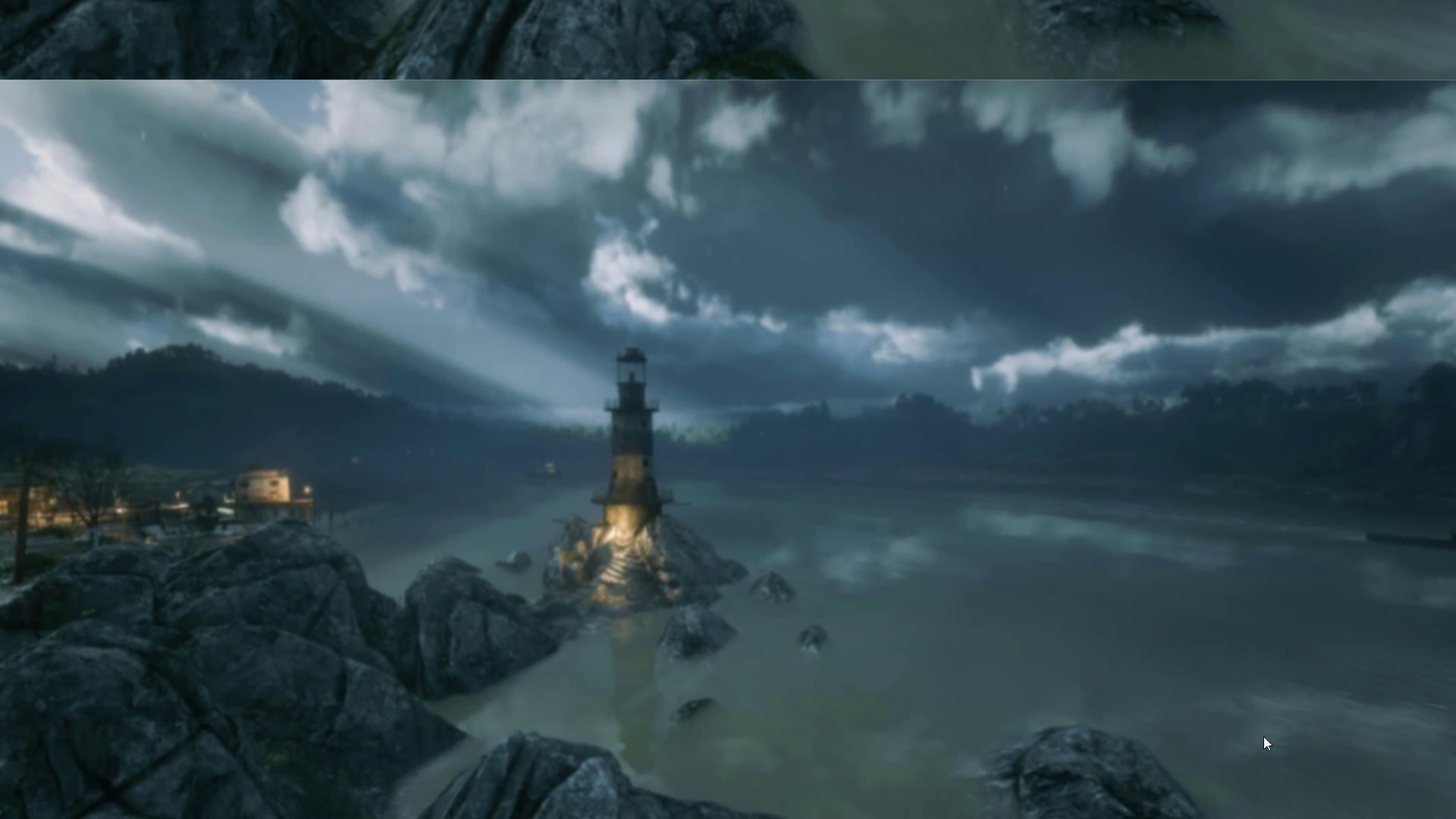 
key(ArrowRight)
 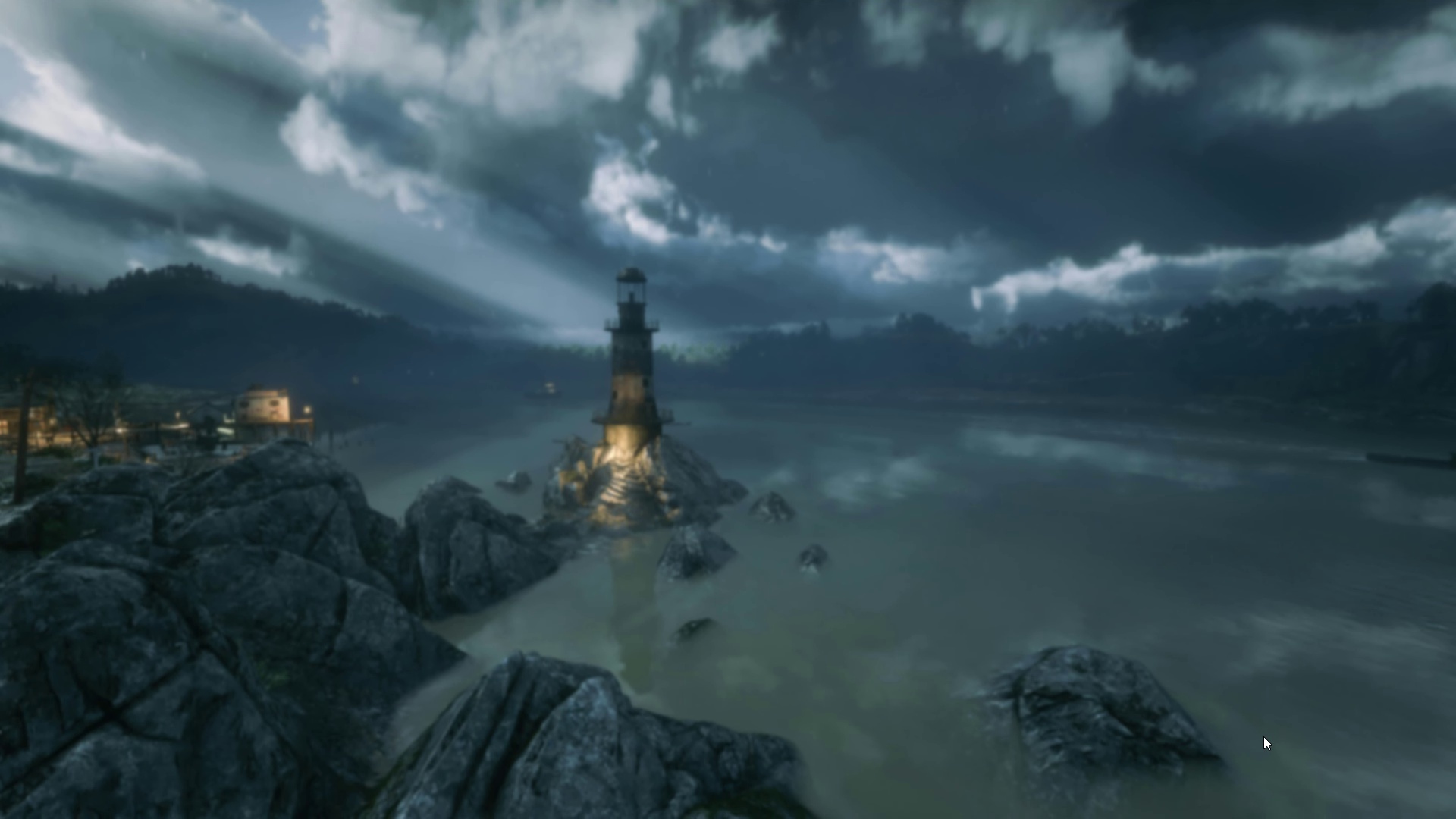 
key(ArrowRight)
 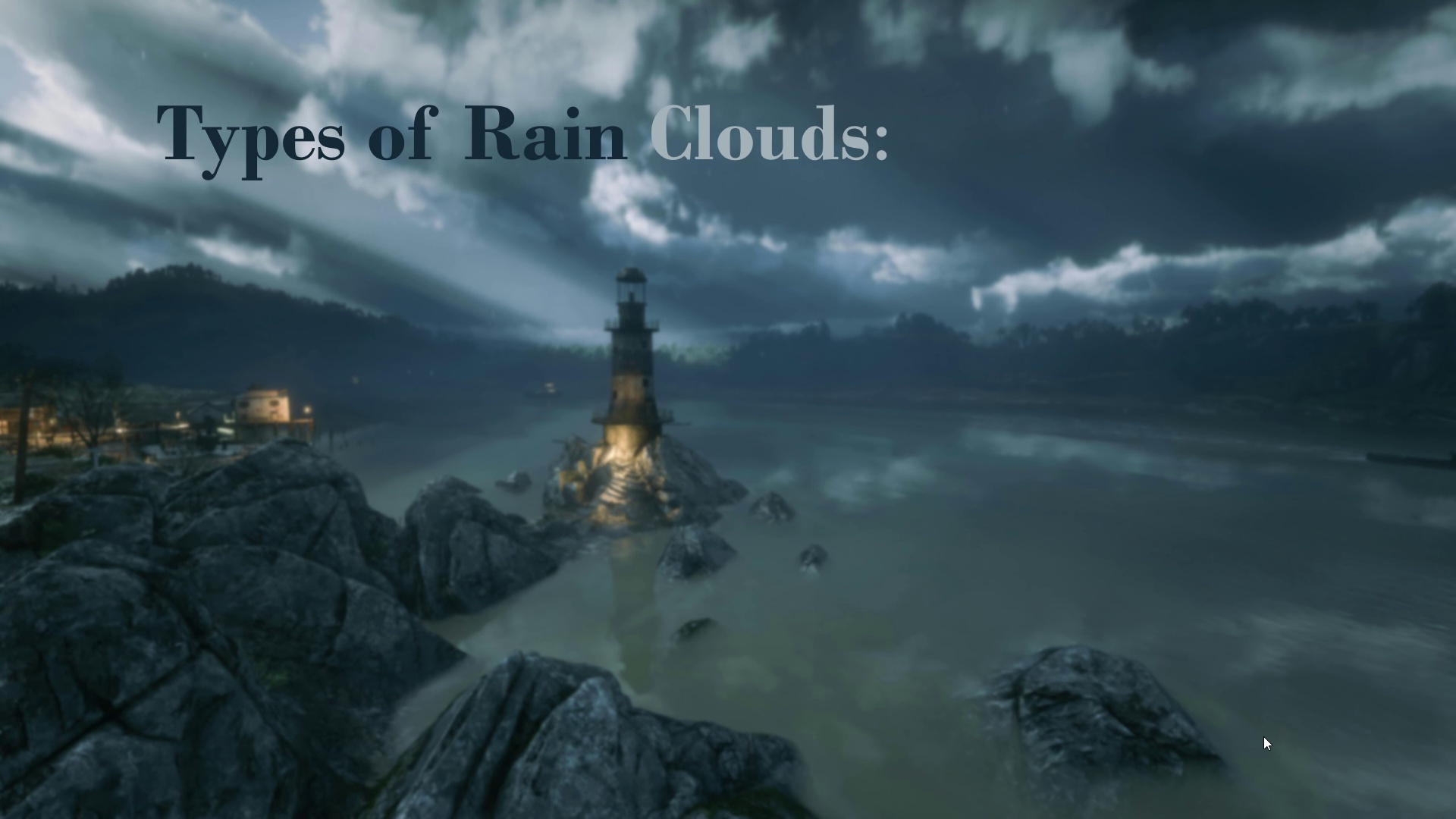 
key(ArrowRight)
 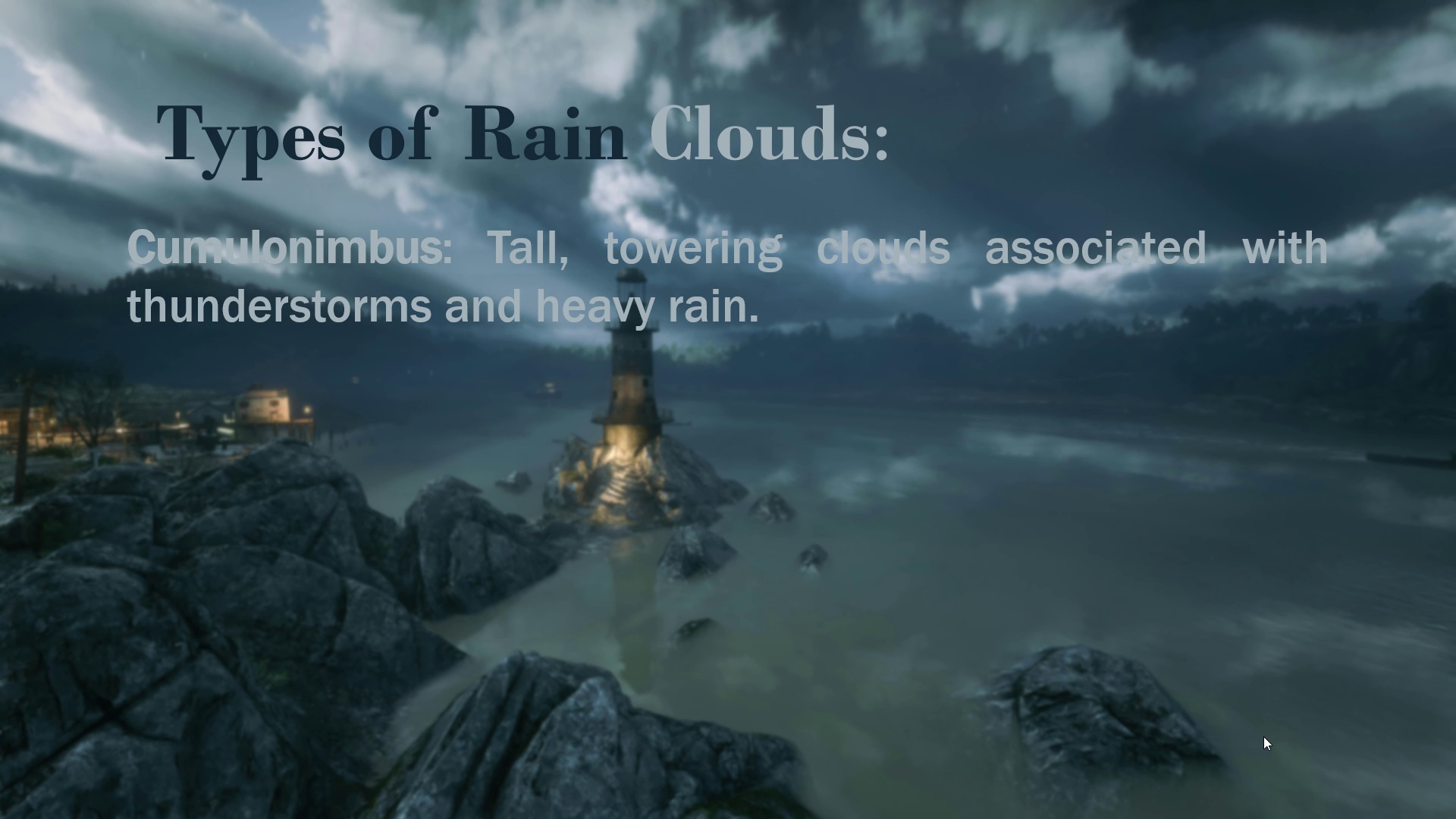 
key(ArrowRight)
 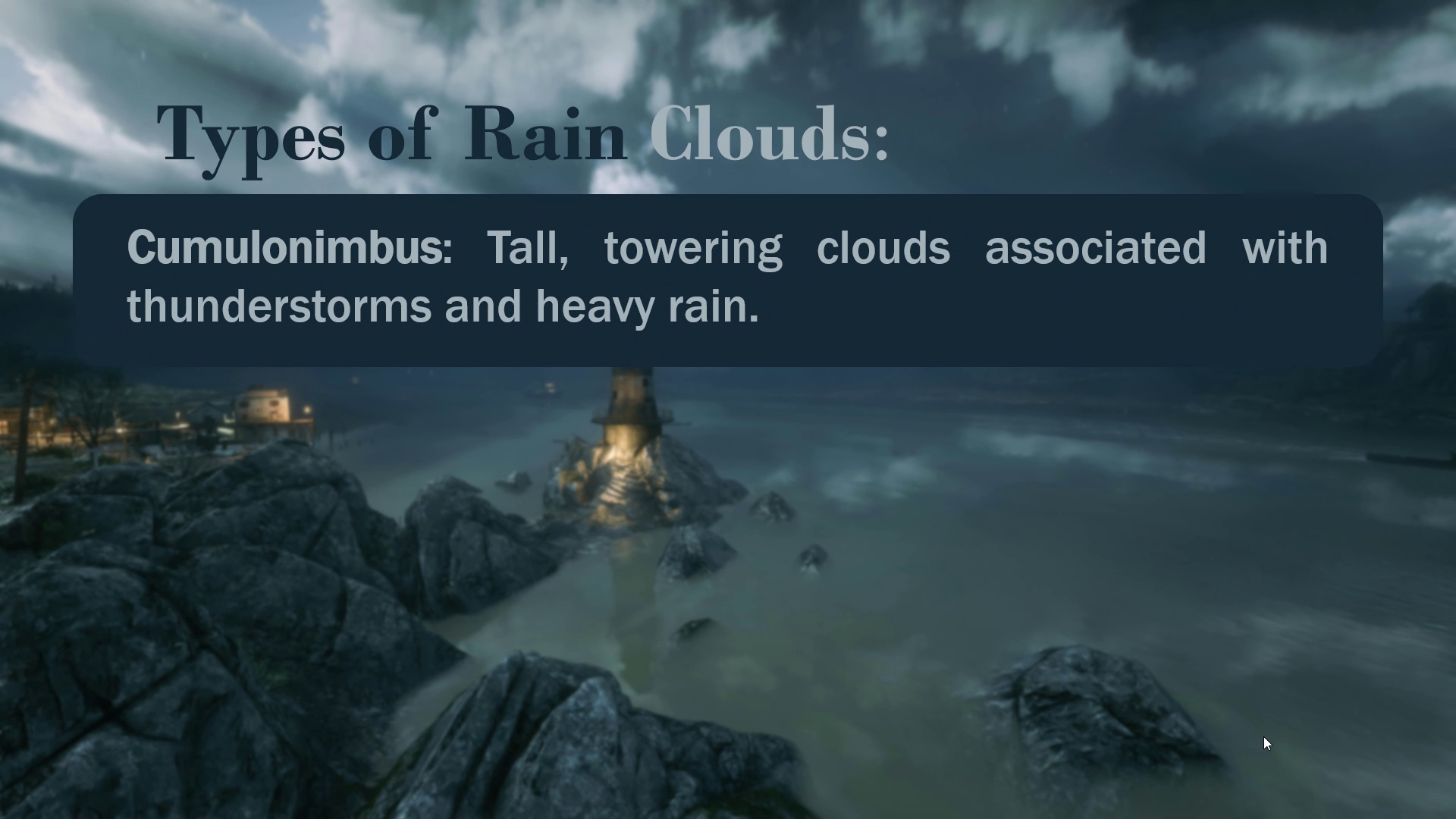 
key(ArrowRight)
 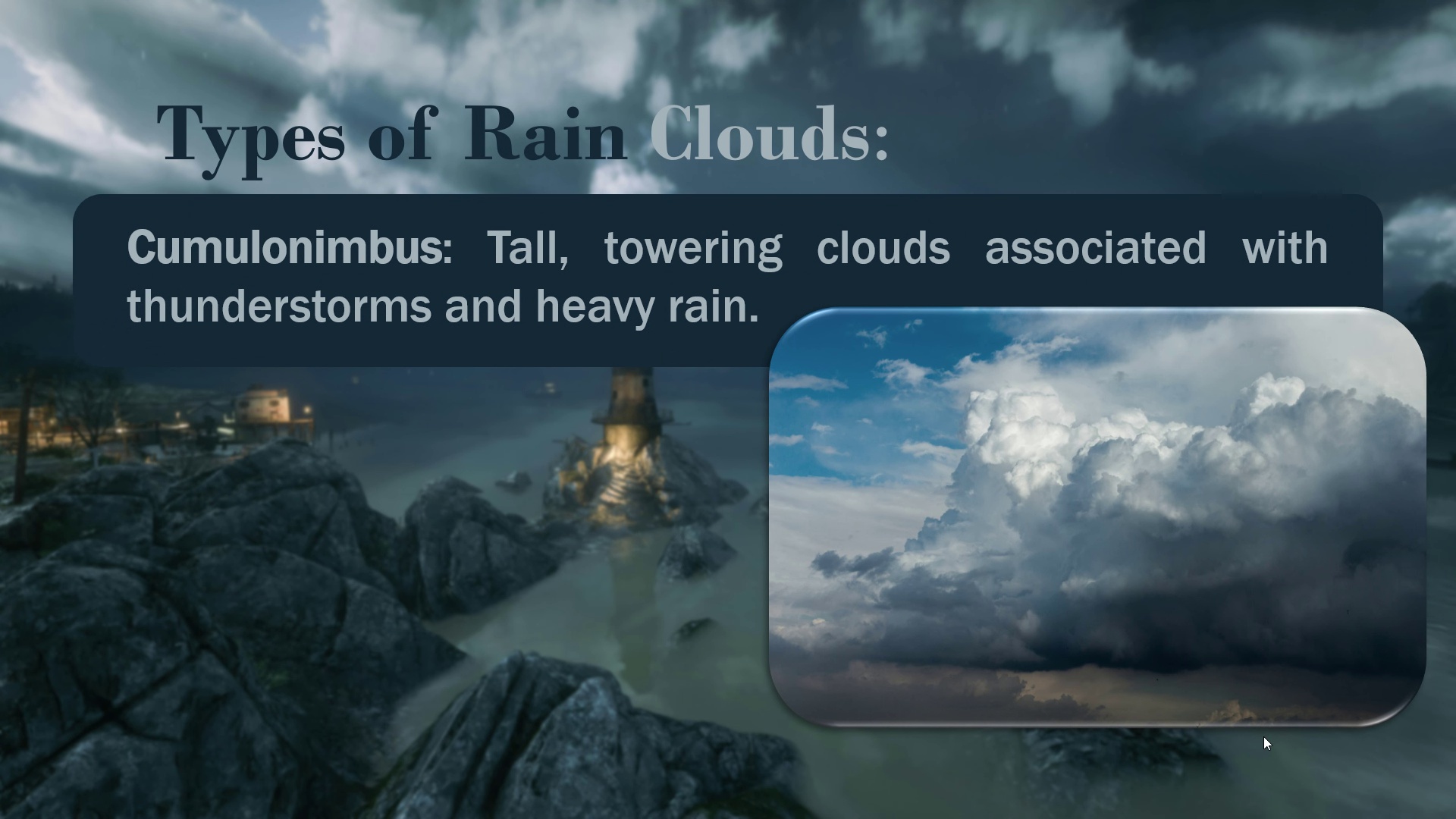 
key(ArrowRight)
 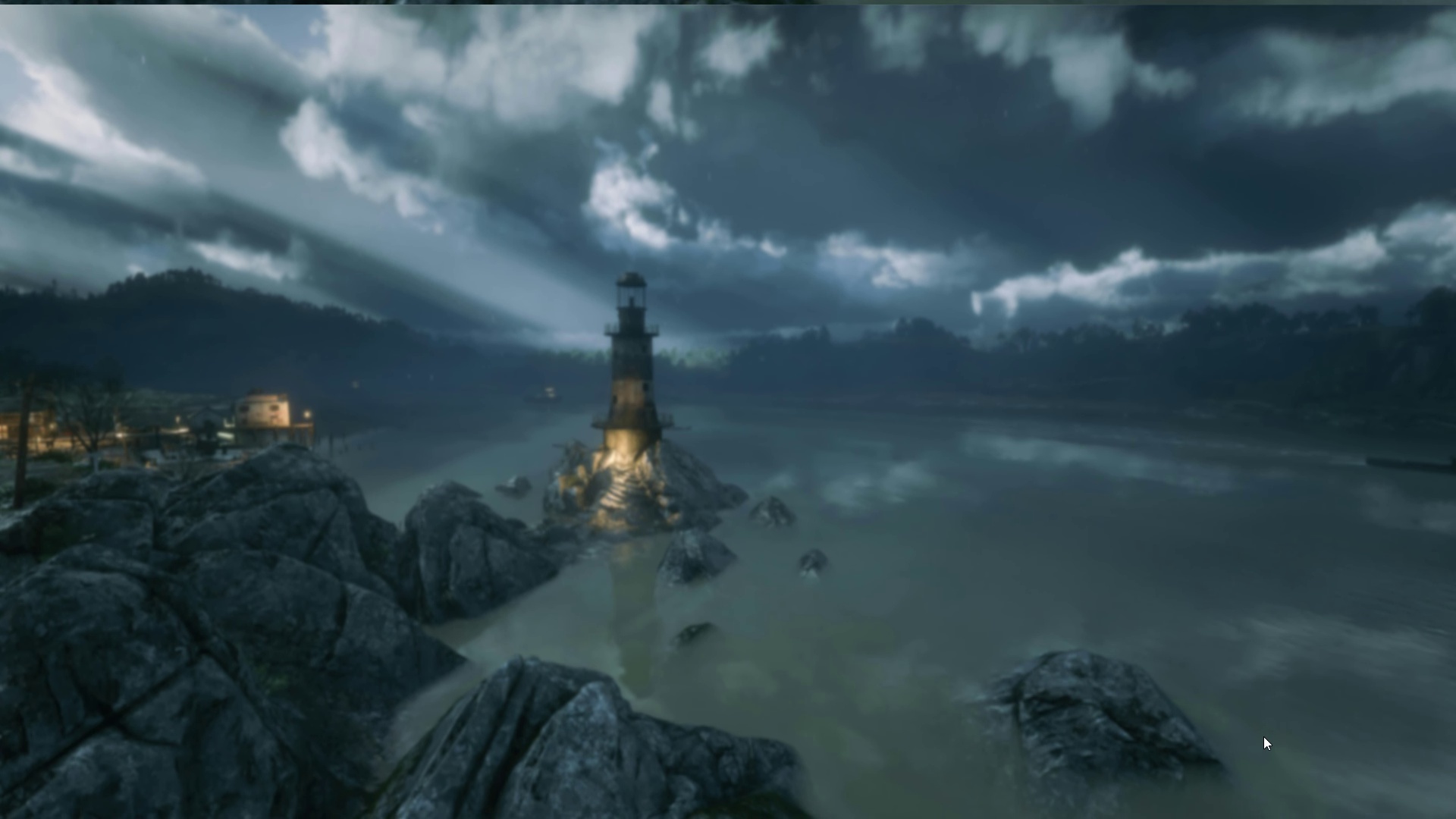 
key(ArrowRight)
 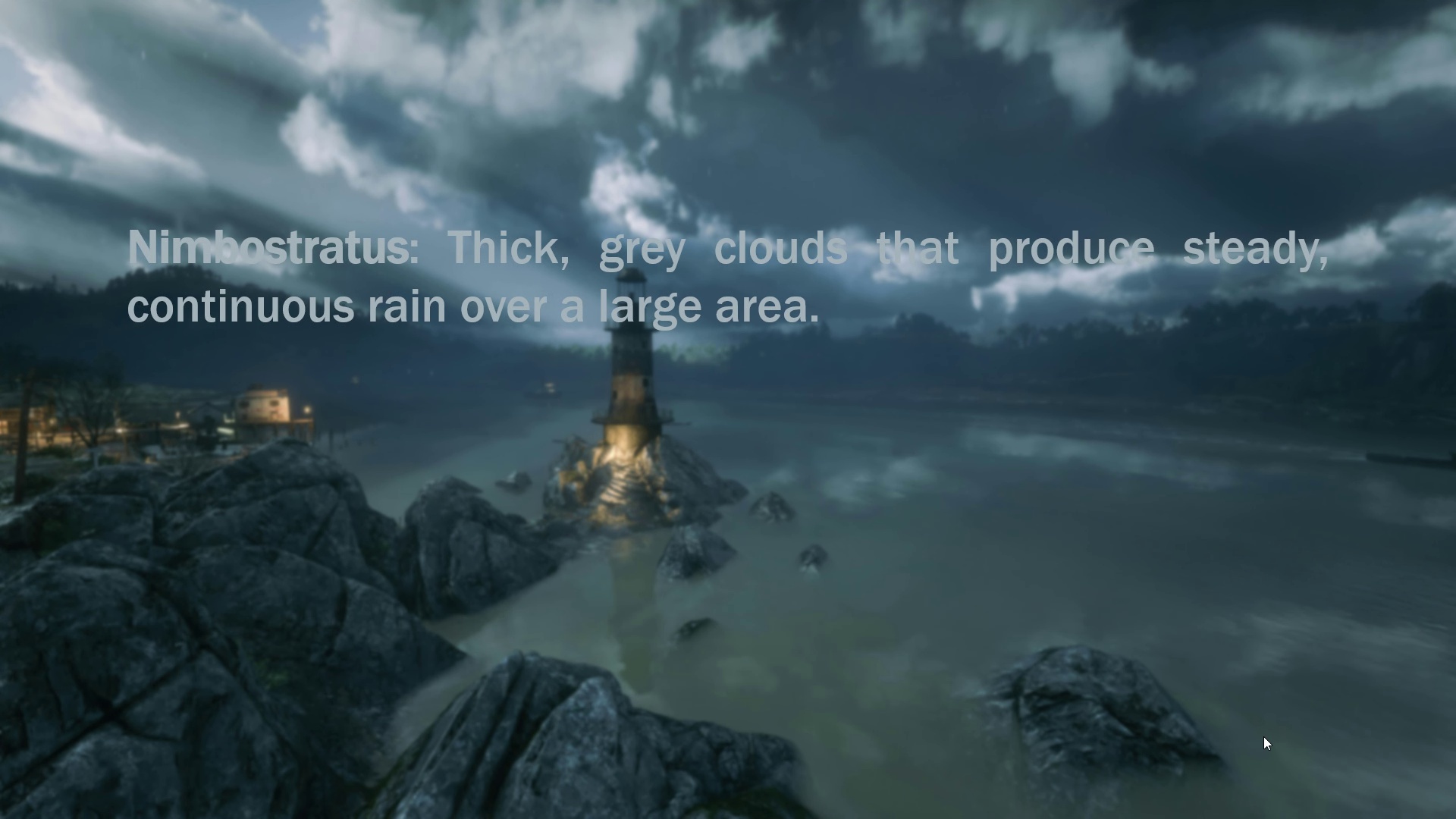 
key(ArrowRight)
 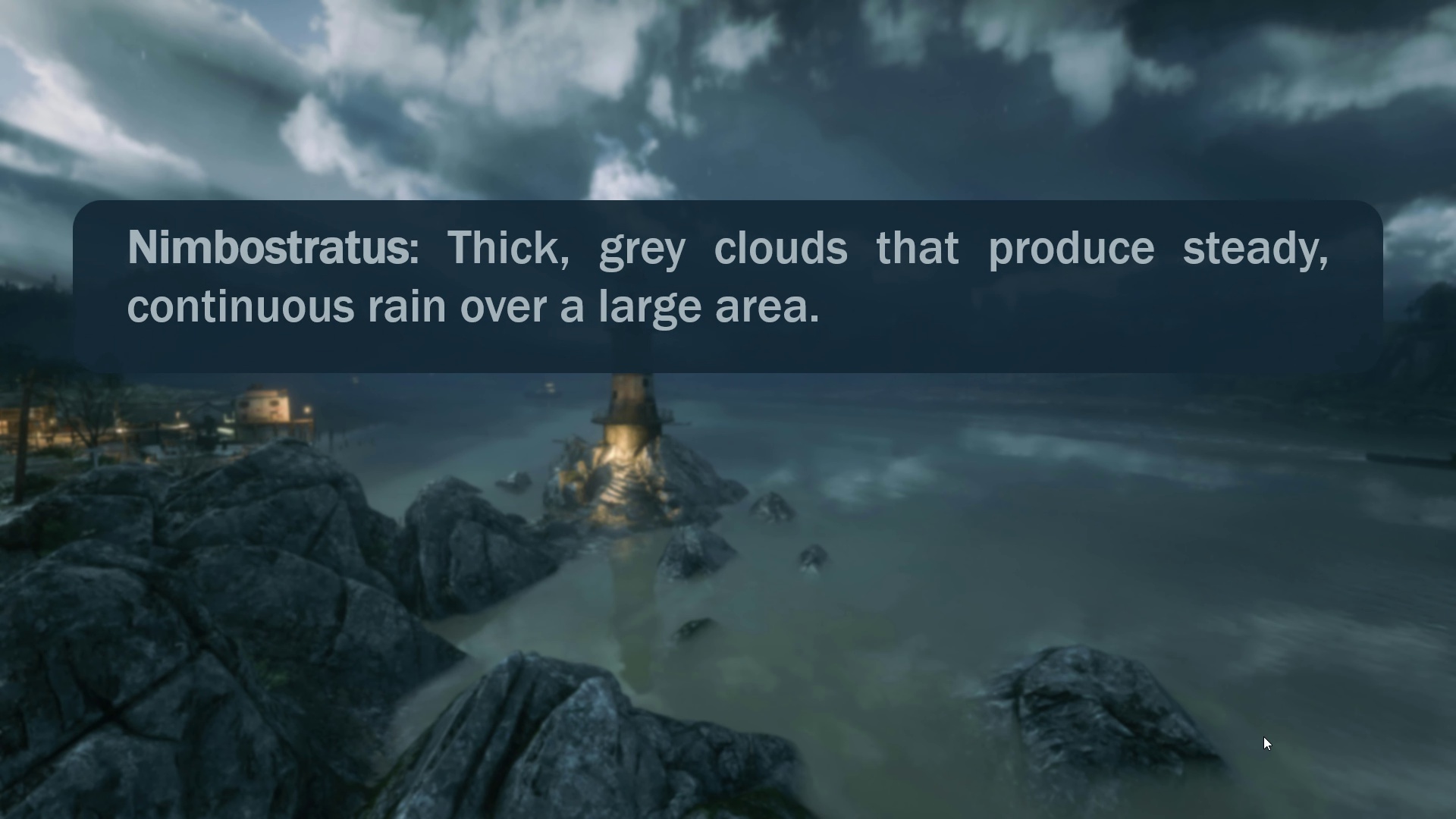 
key(ArrowRight)
 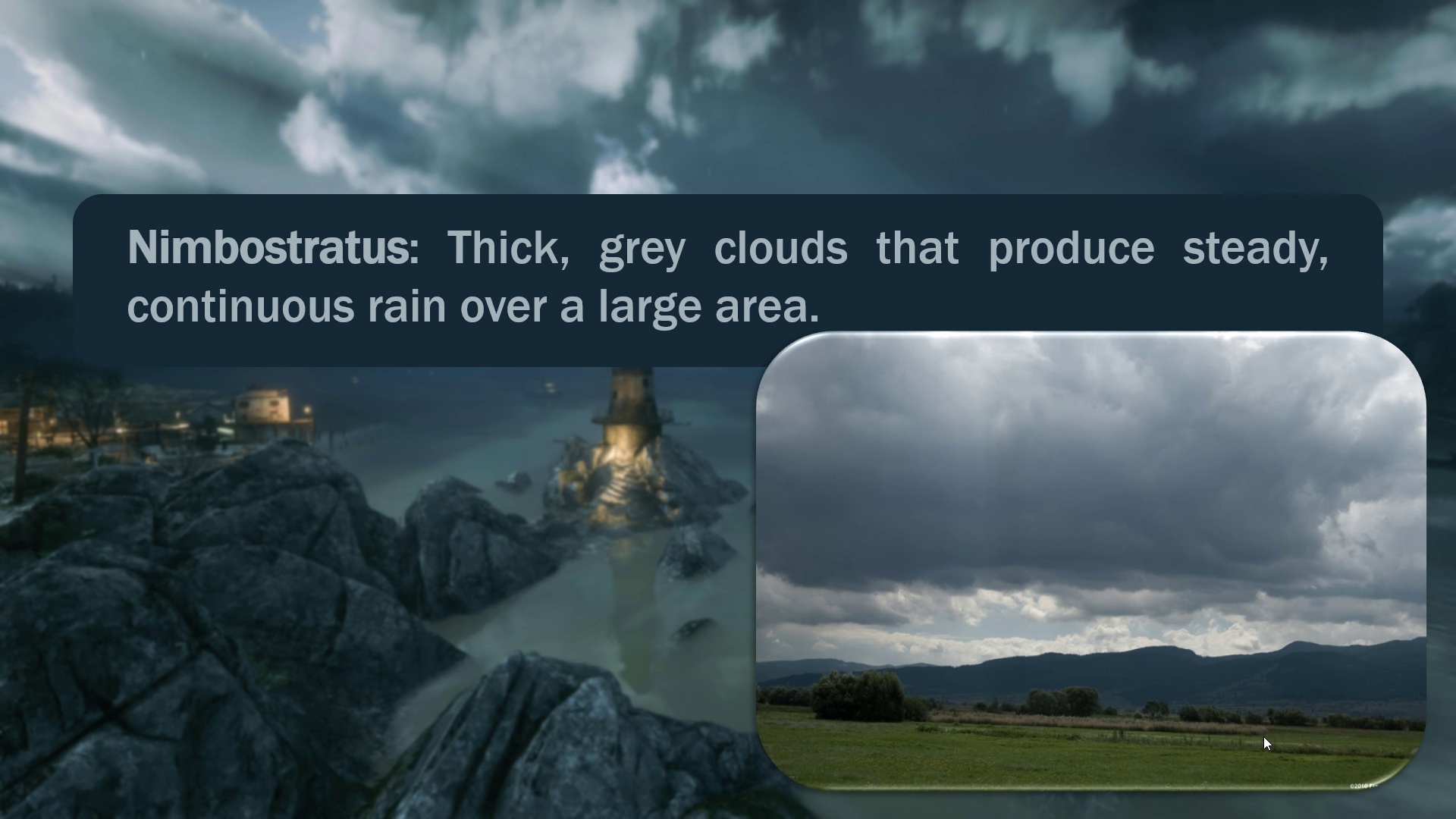 
key(ArrowRight)
 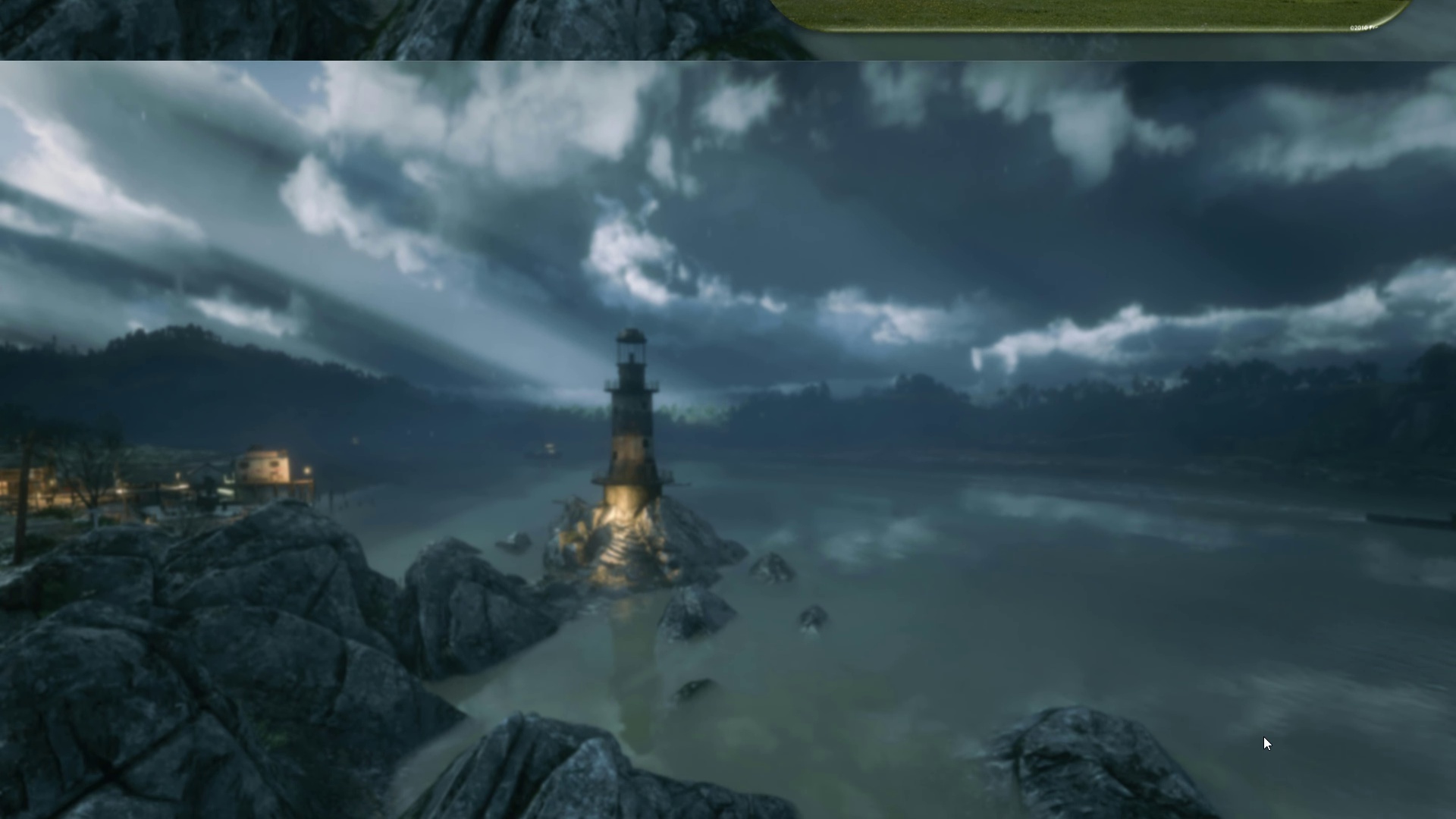 
key(ArrowRight)
 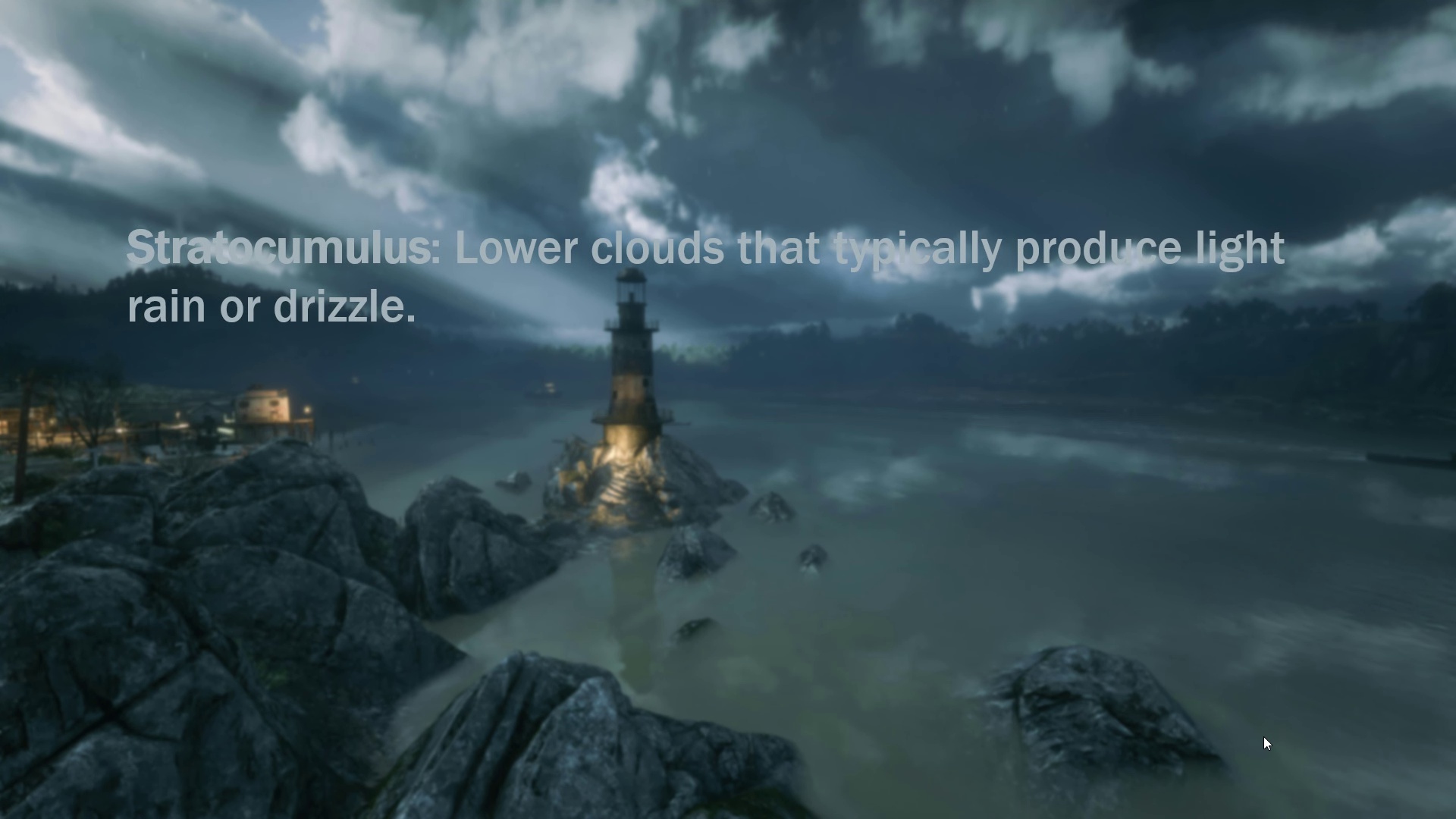 
key(ArrowRight)
 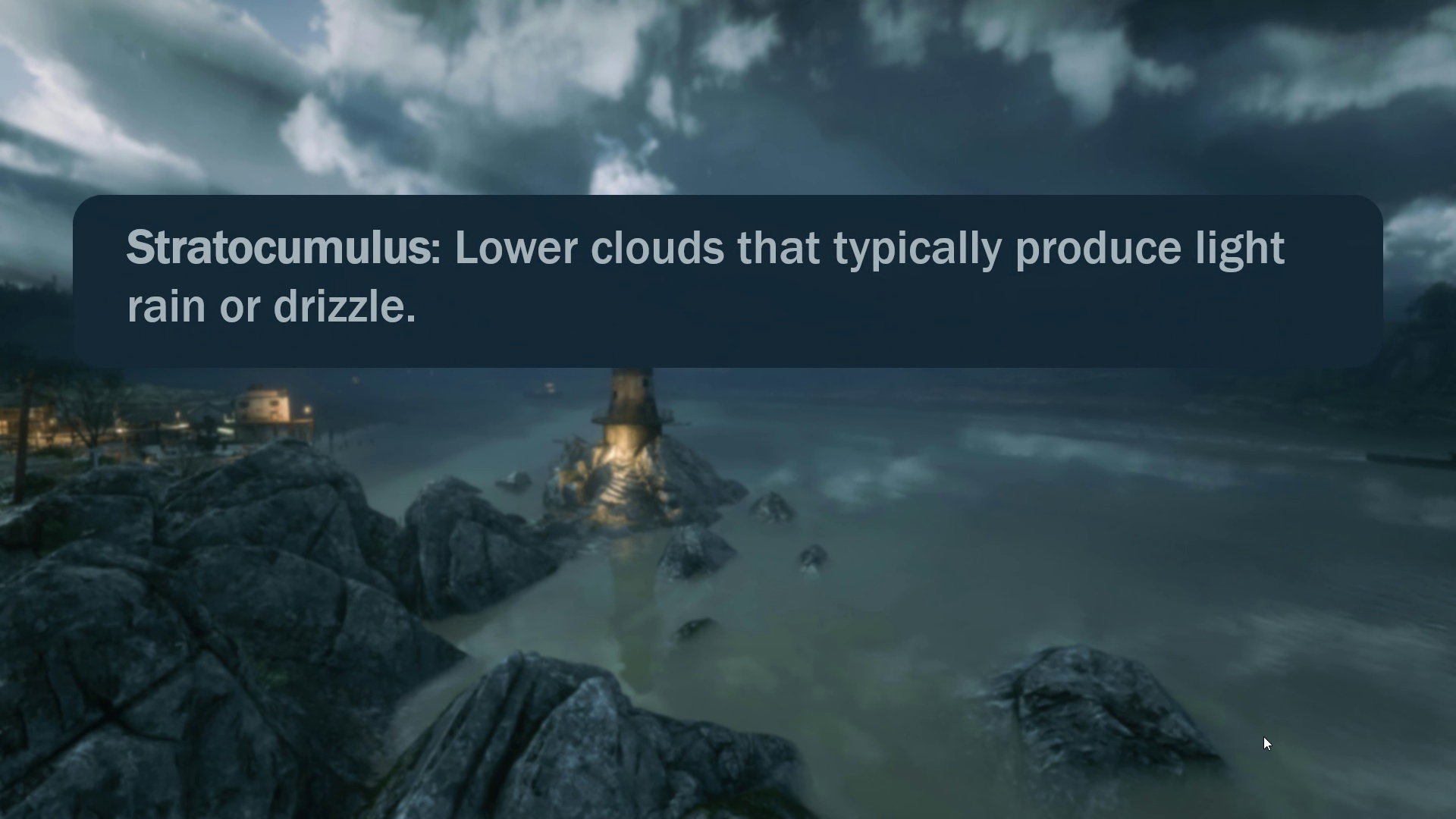 
key(ArrowRight)
 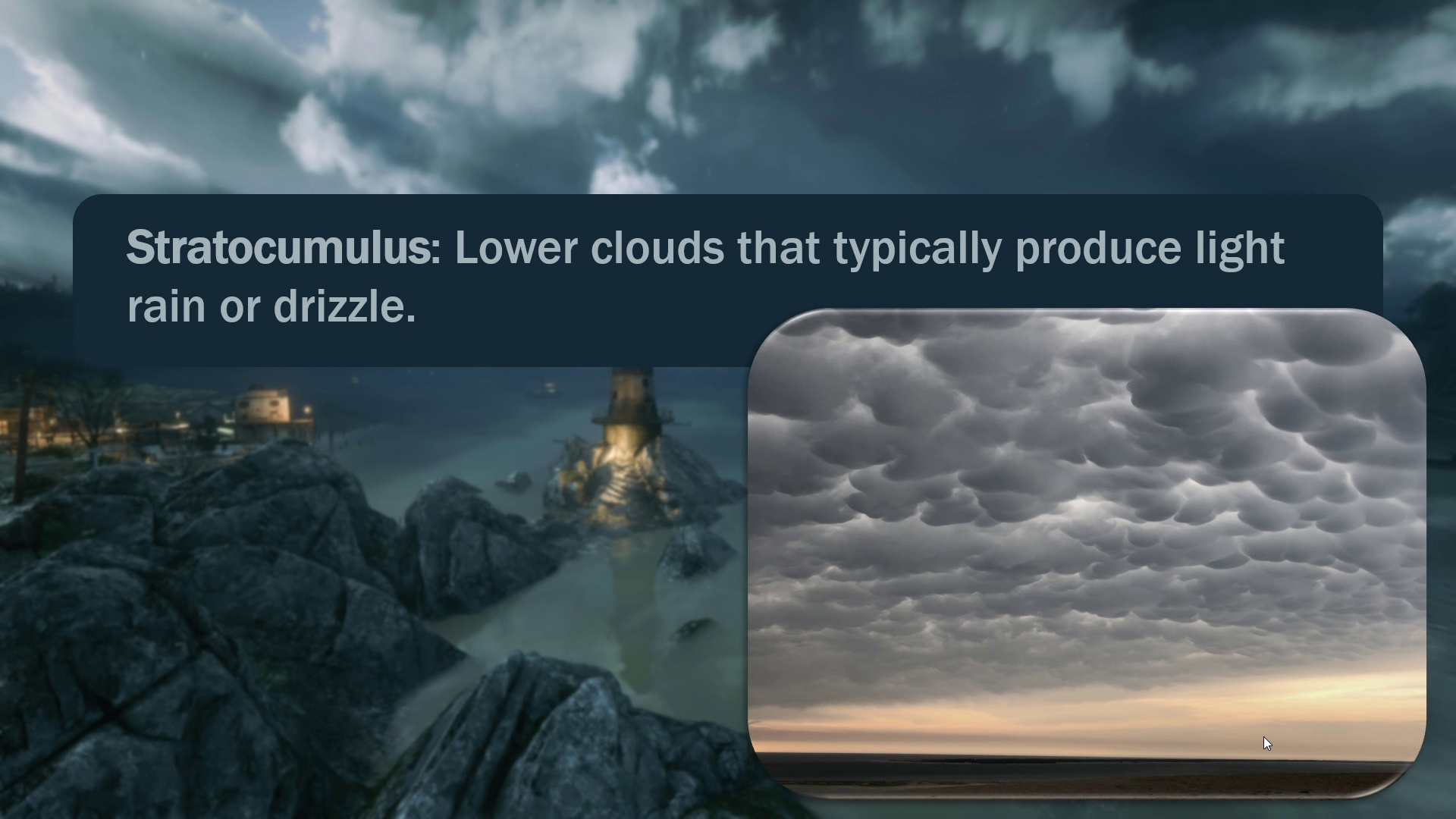 
key(ArrowRight)
 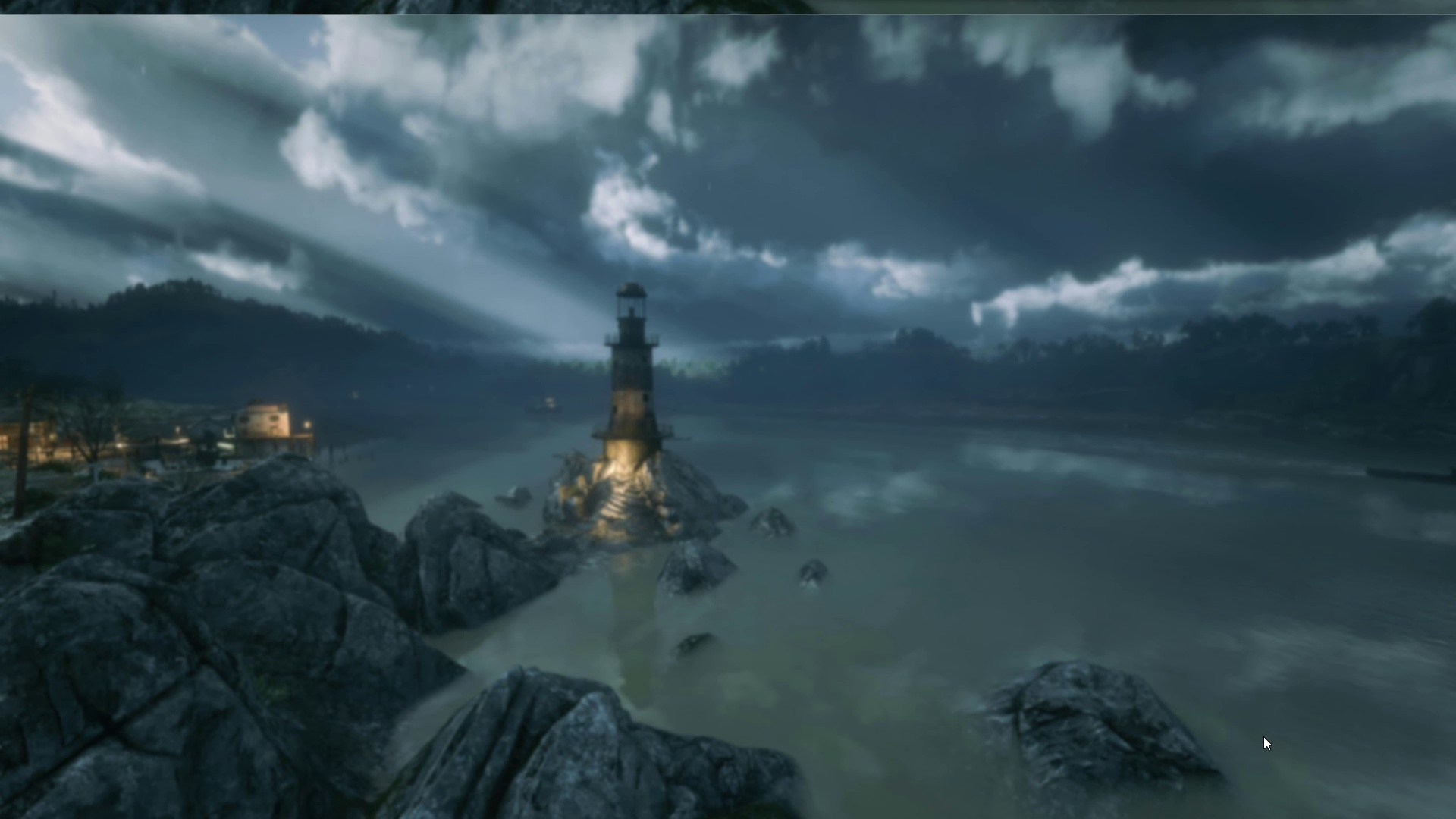 
key(ArrowRight)
 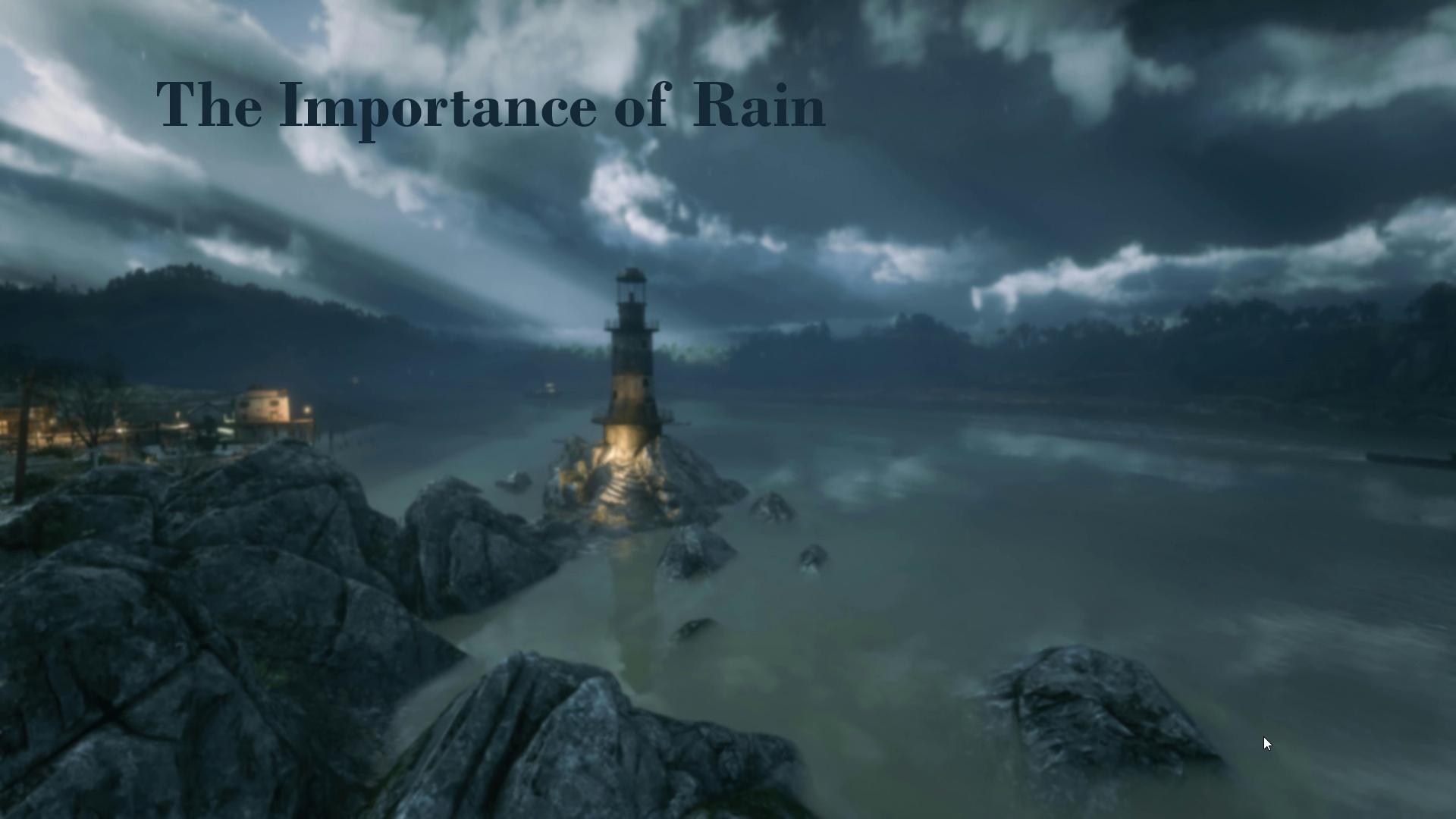 
key(ArrowRight)
 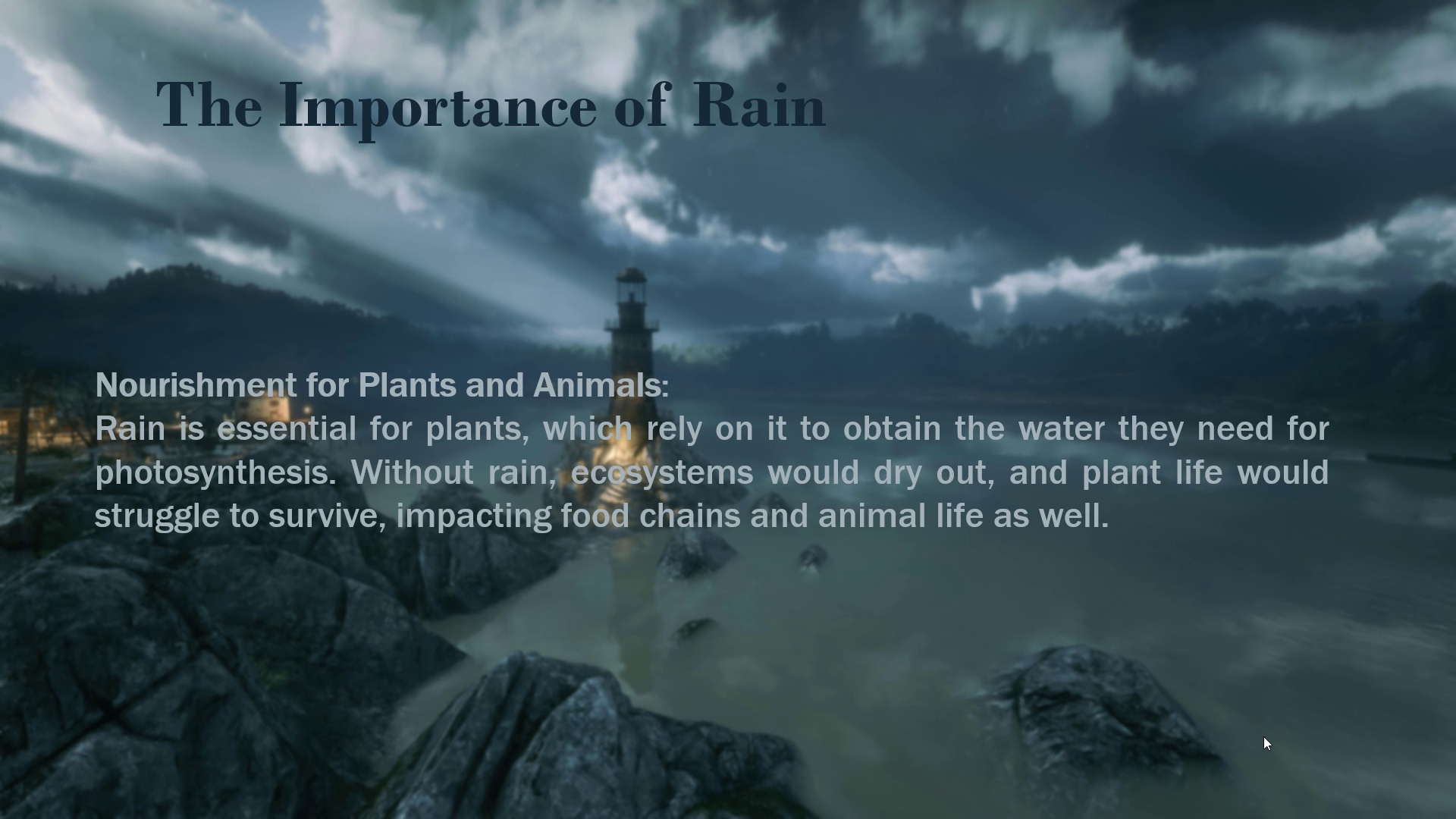 
key(ArrowRight)
 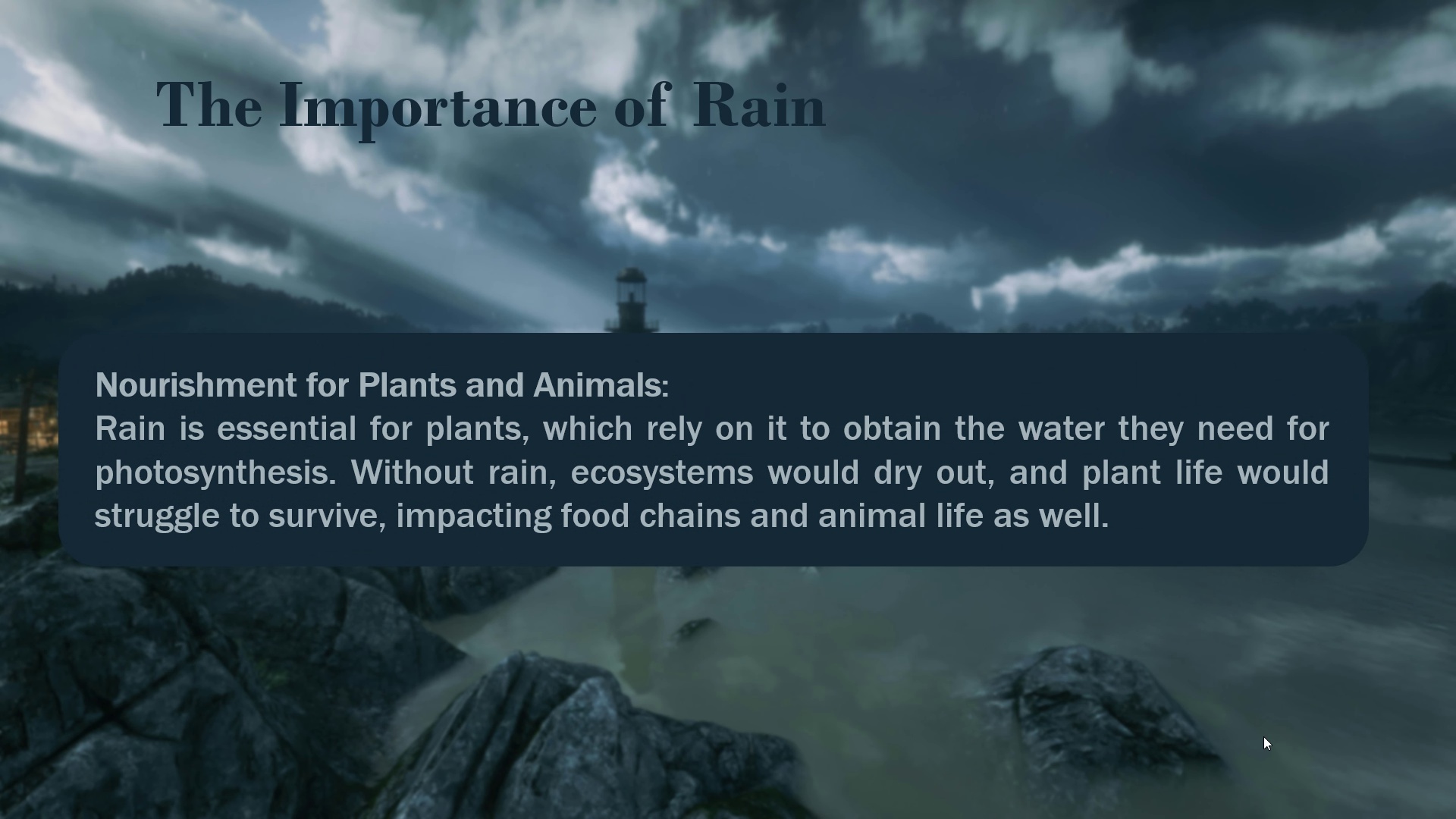 
key(ArrowRight)
 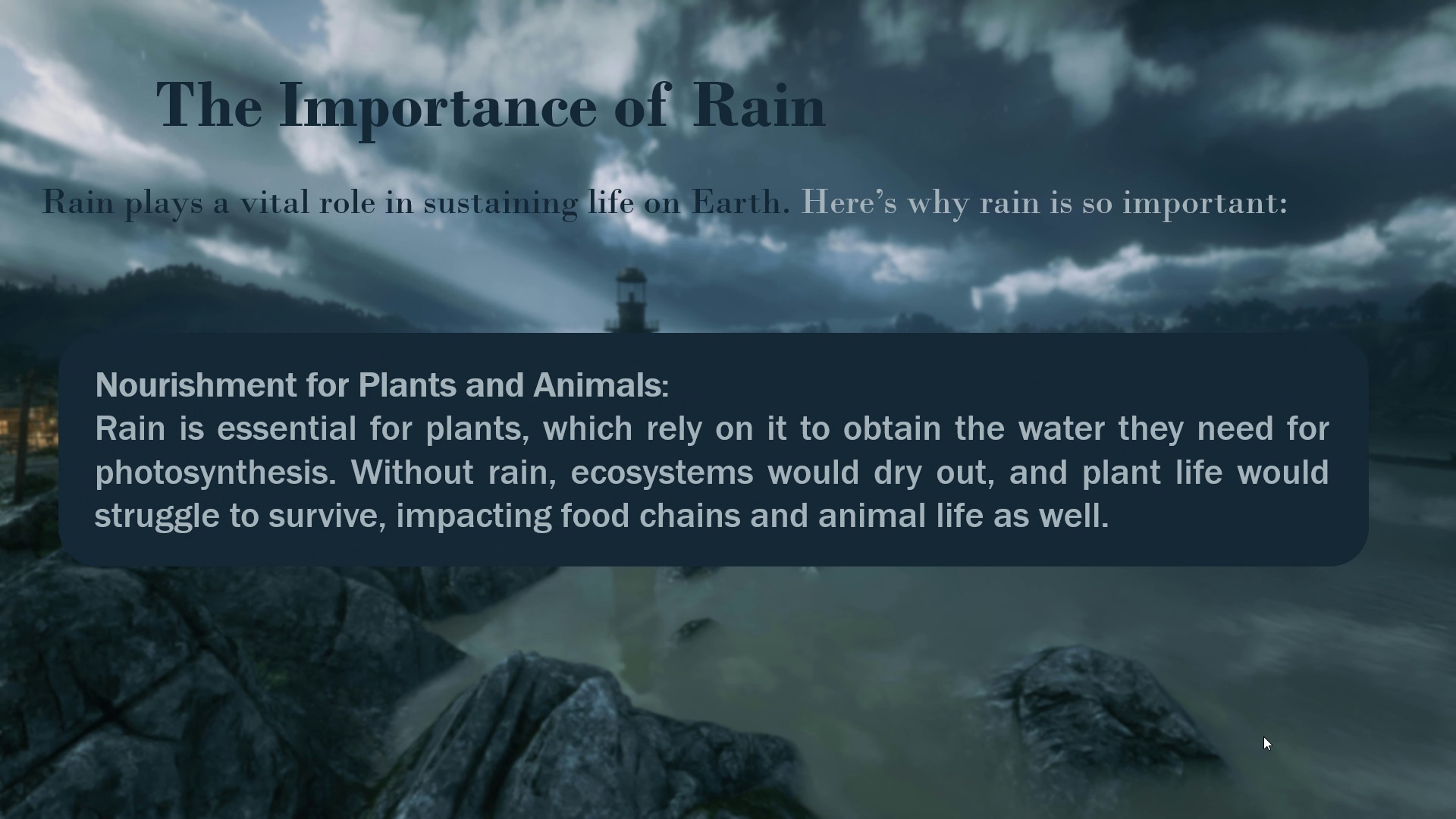 
key(ArrowRight)
 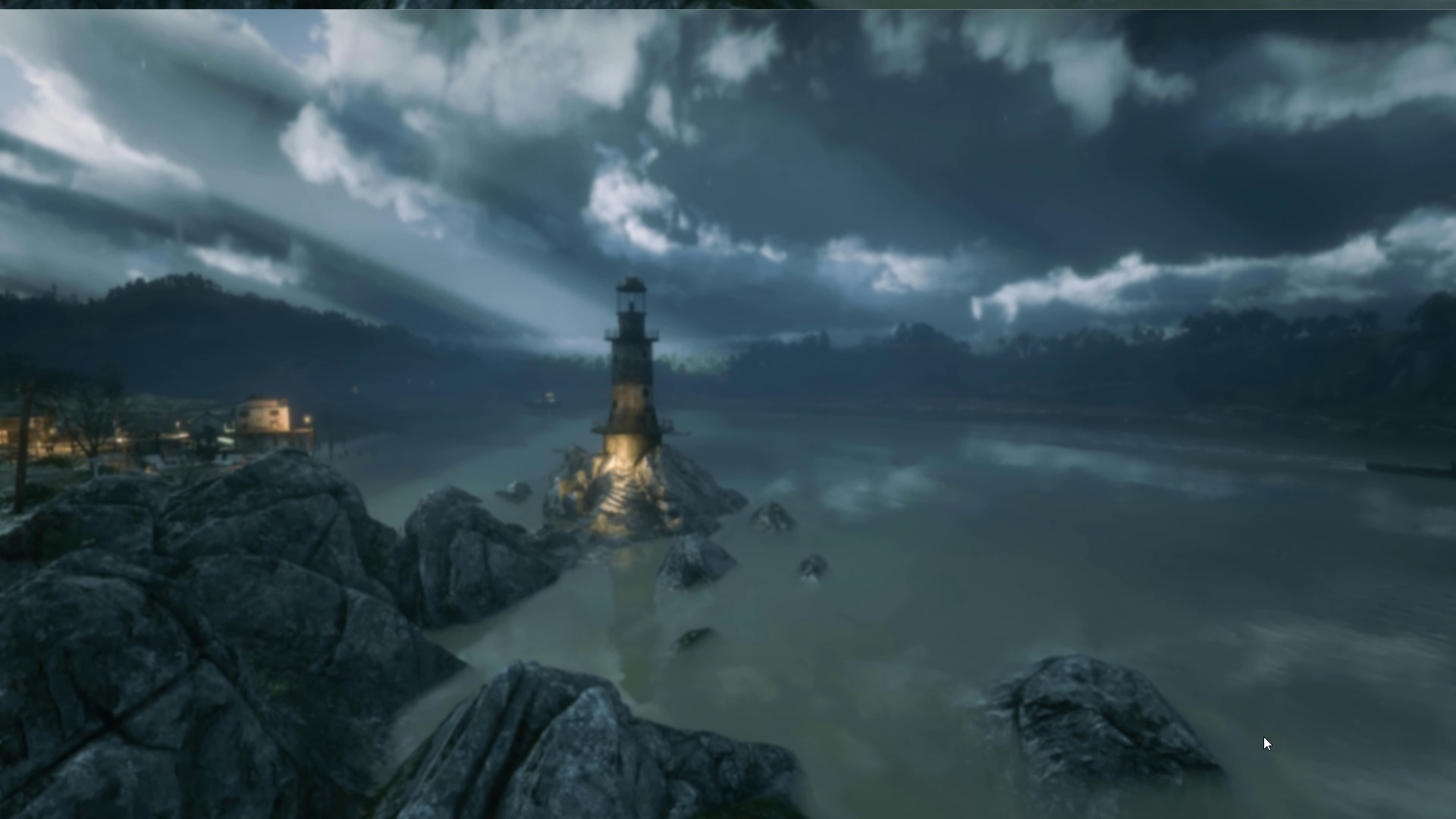 
key(ArrowRight)
 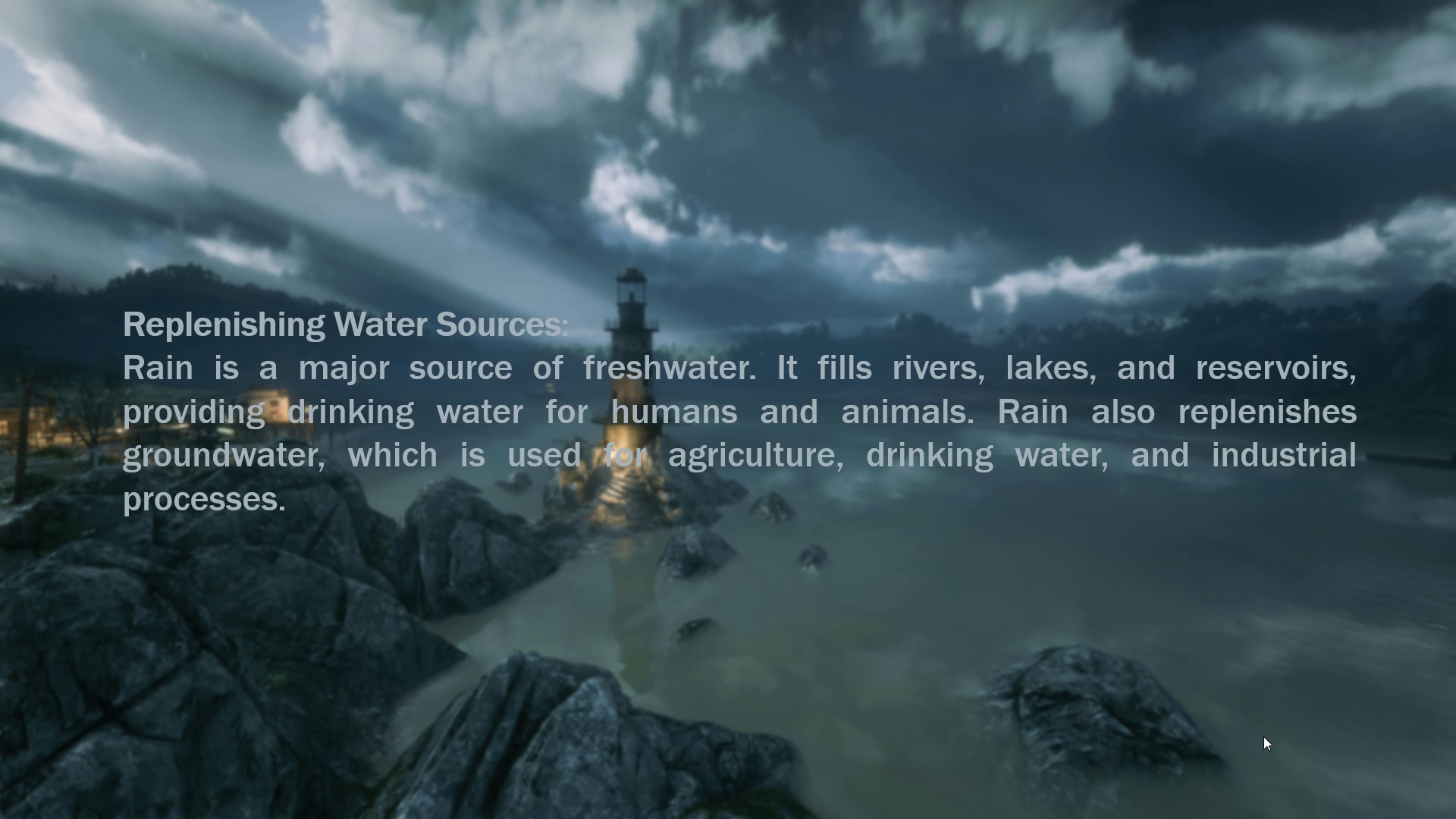 
key(ArrowRight)
 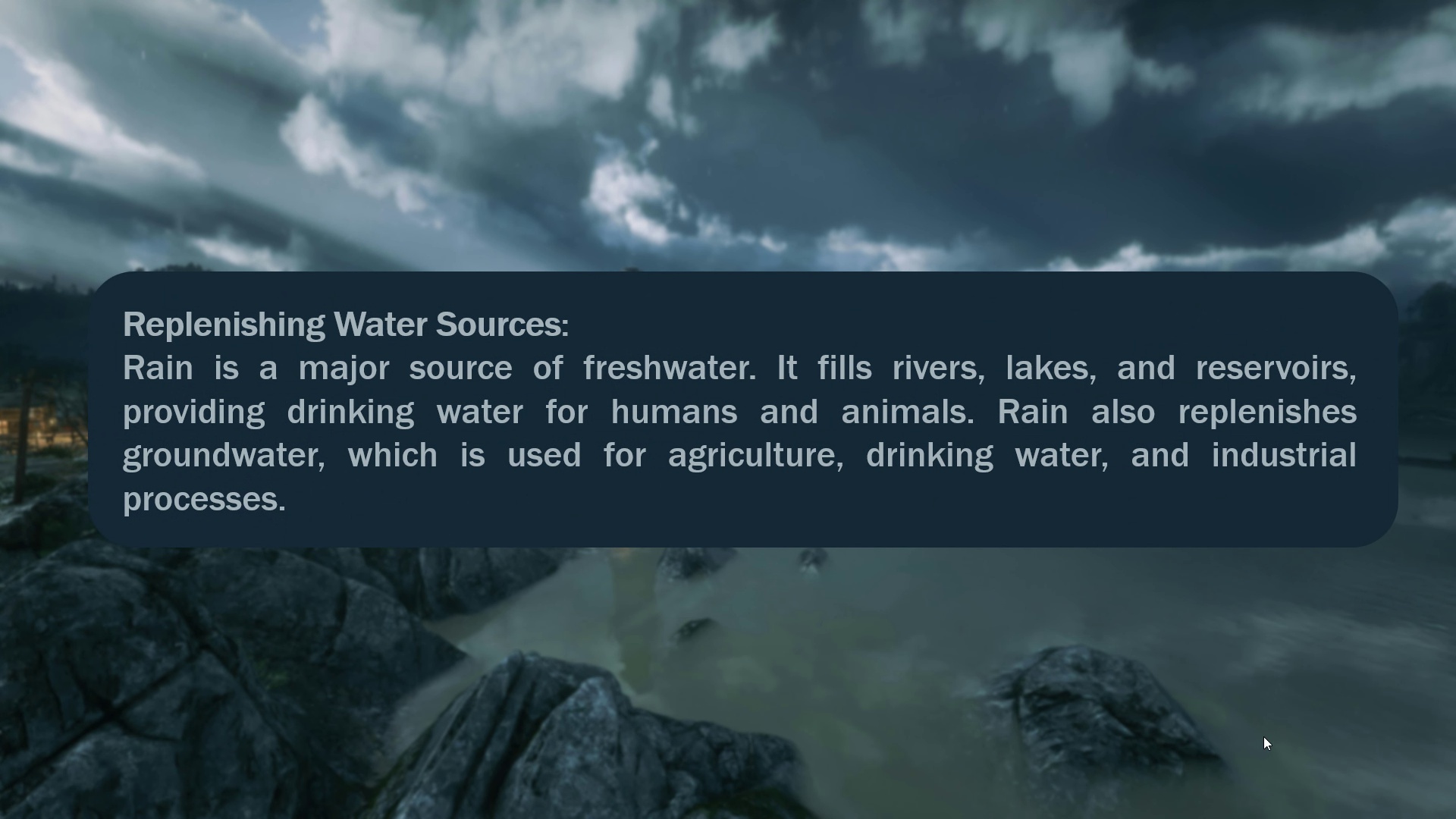 
key(ArrowRight)
 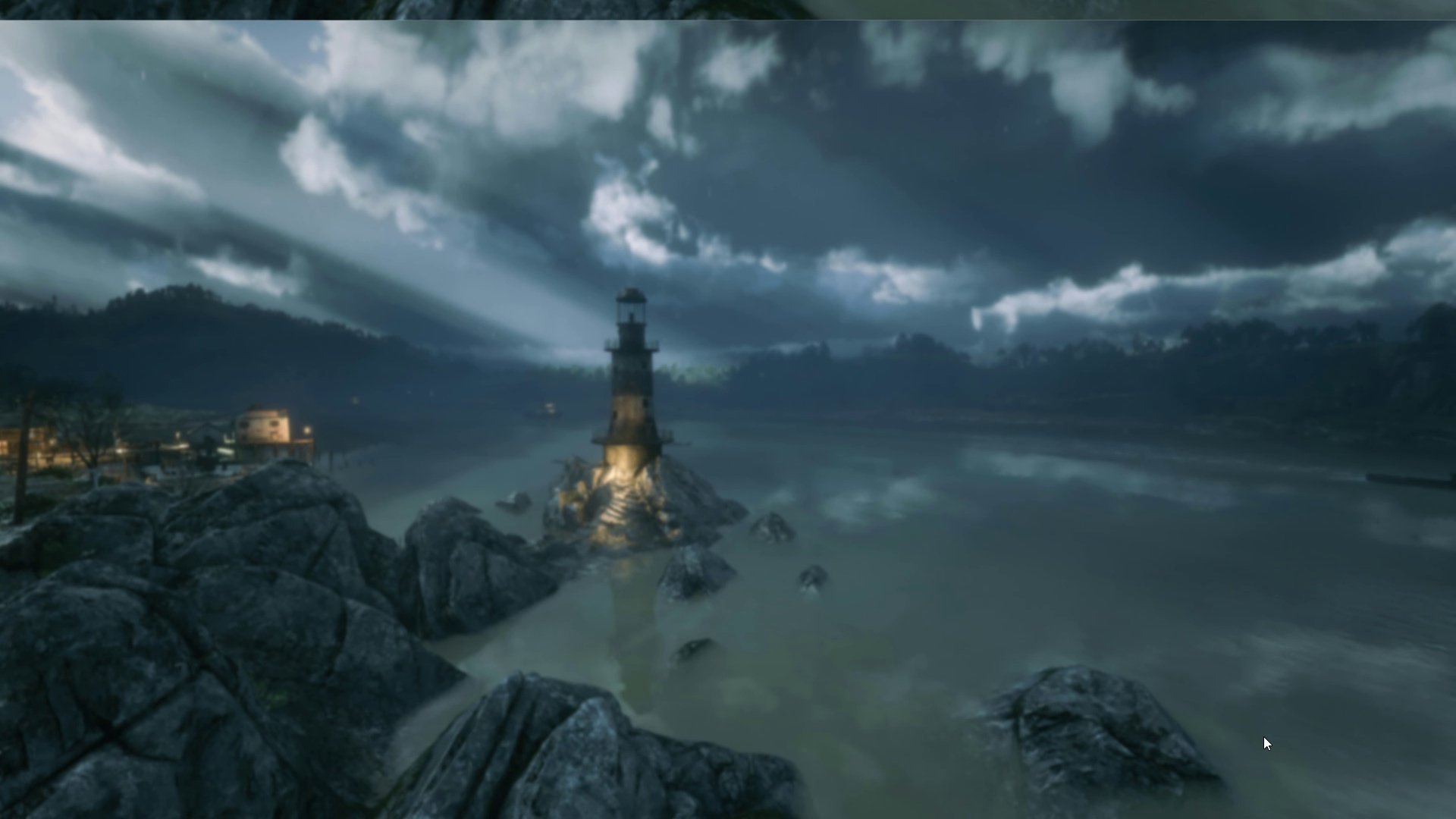 
key(ArrowRight)
 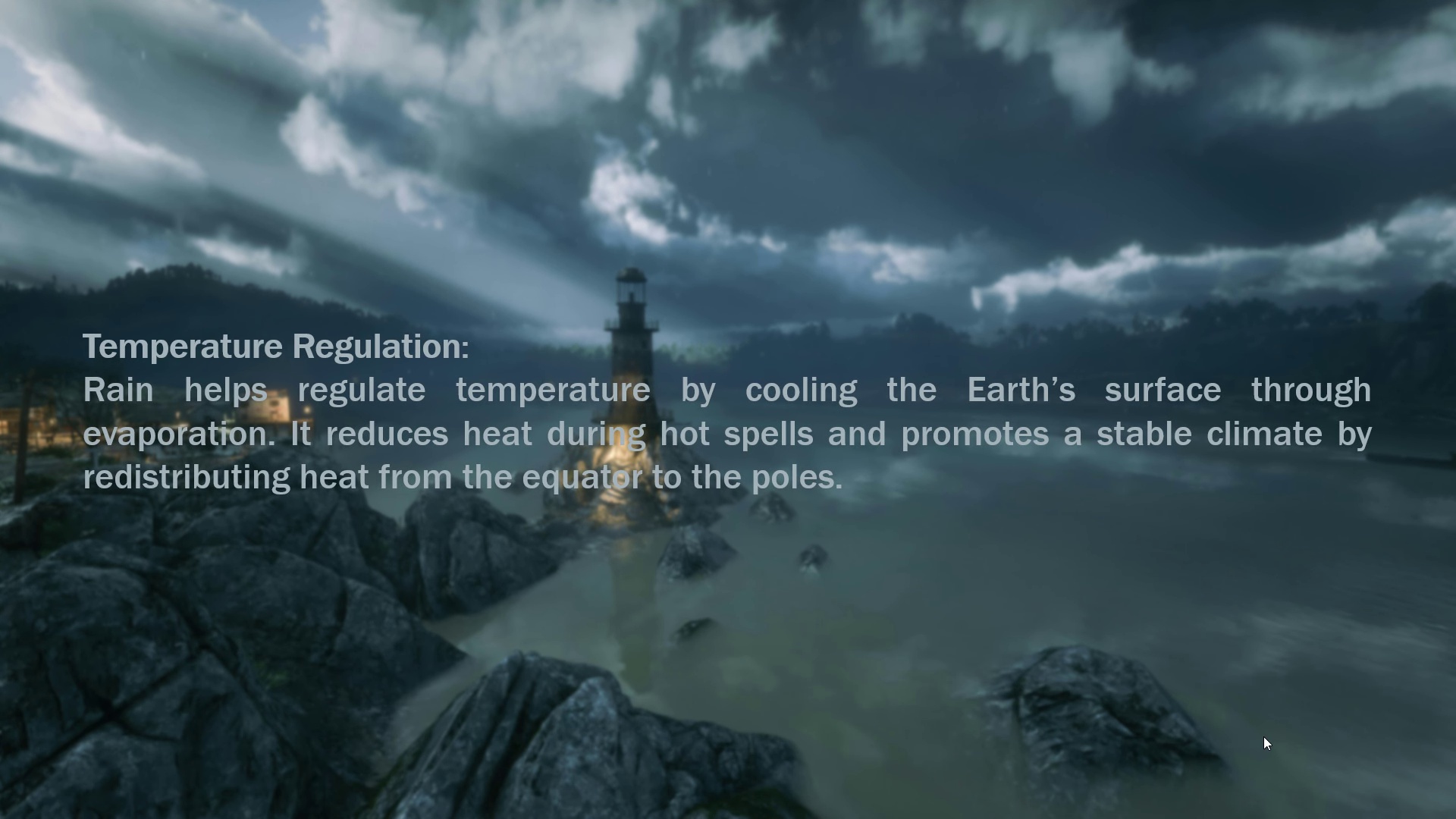 
key(ArrowRight)
 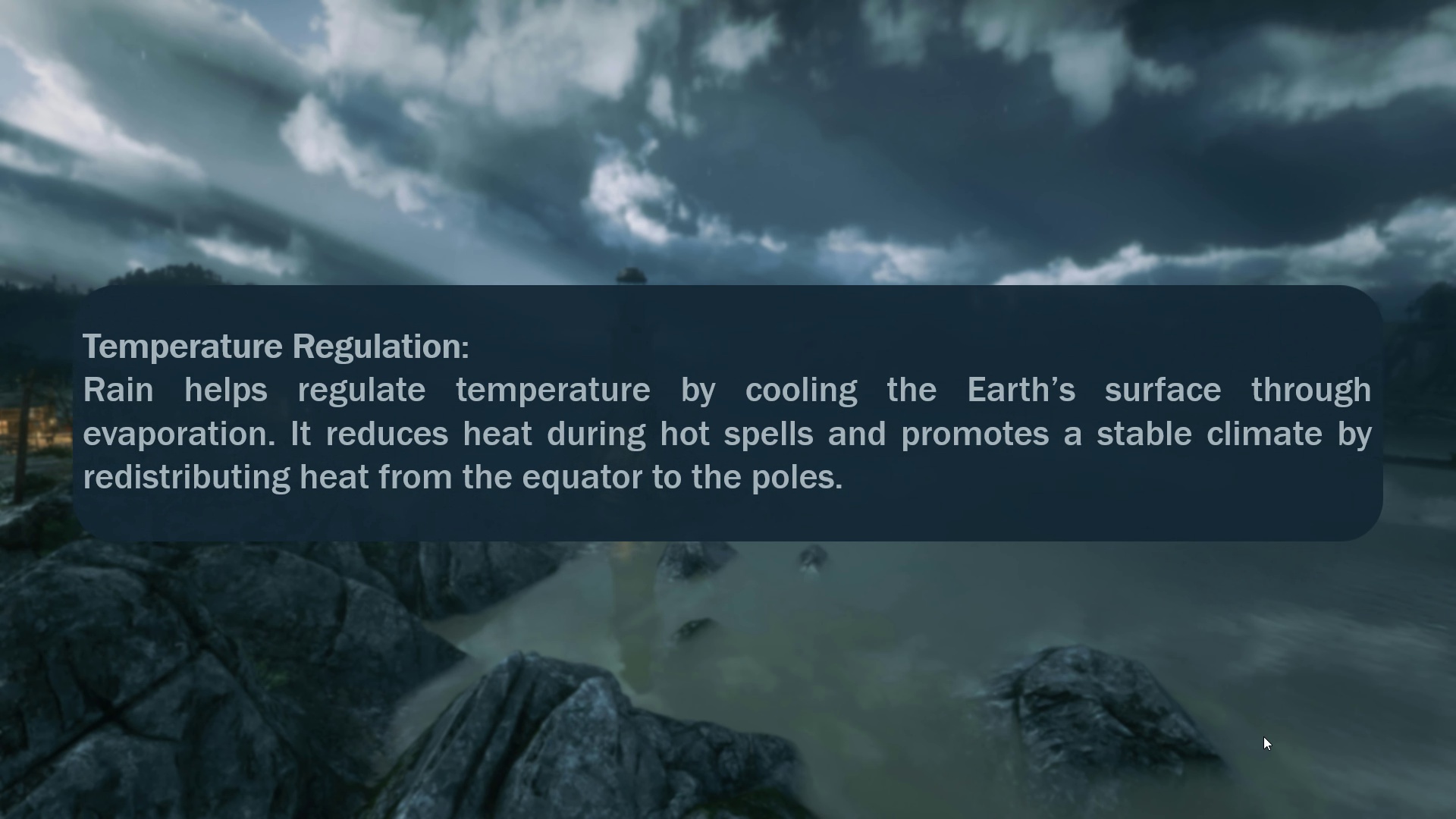 
key(ArrowRight)
 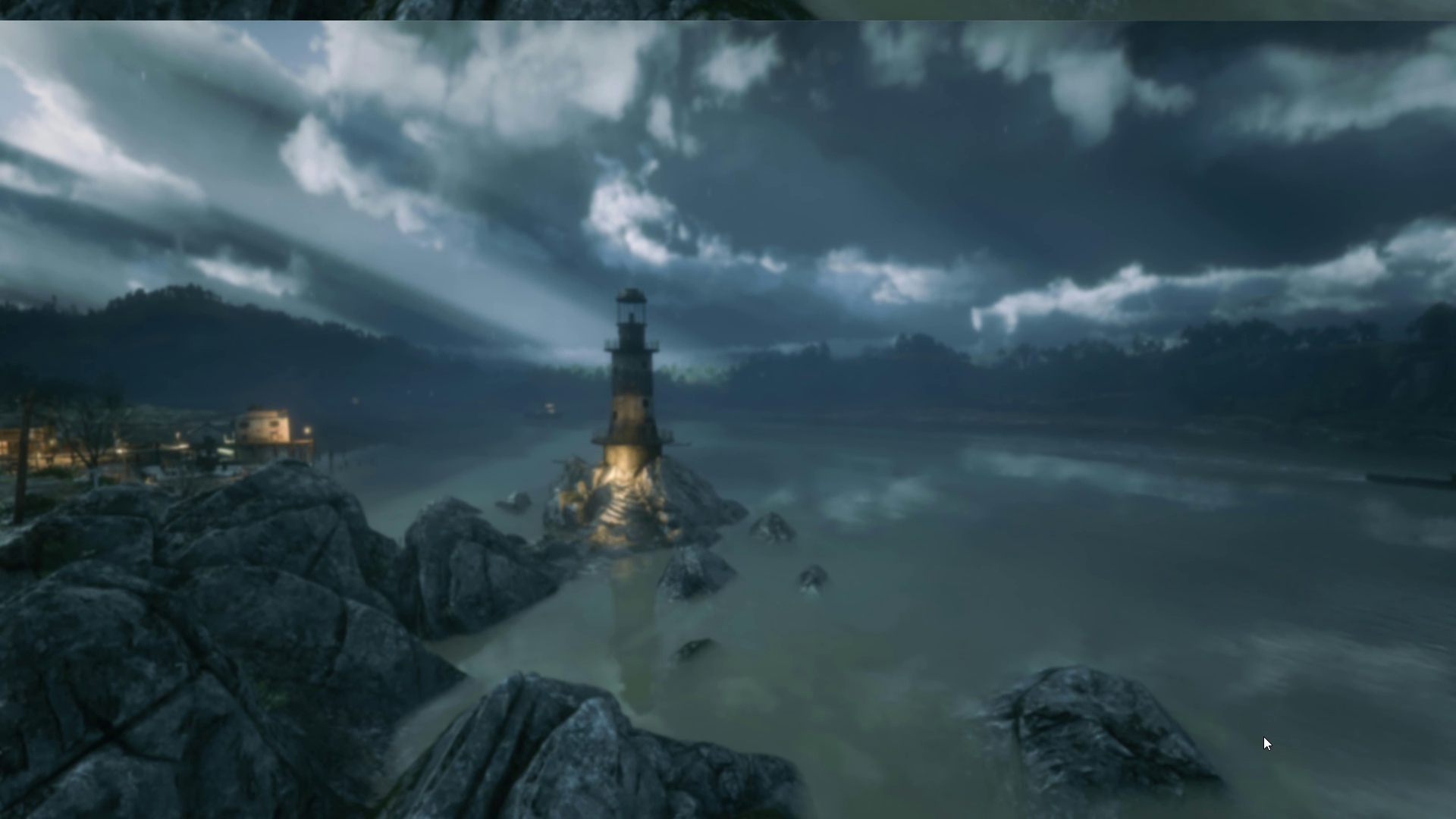 
key(ArrowRight)
 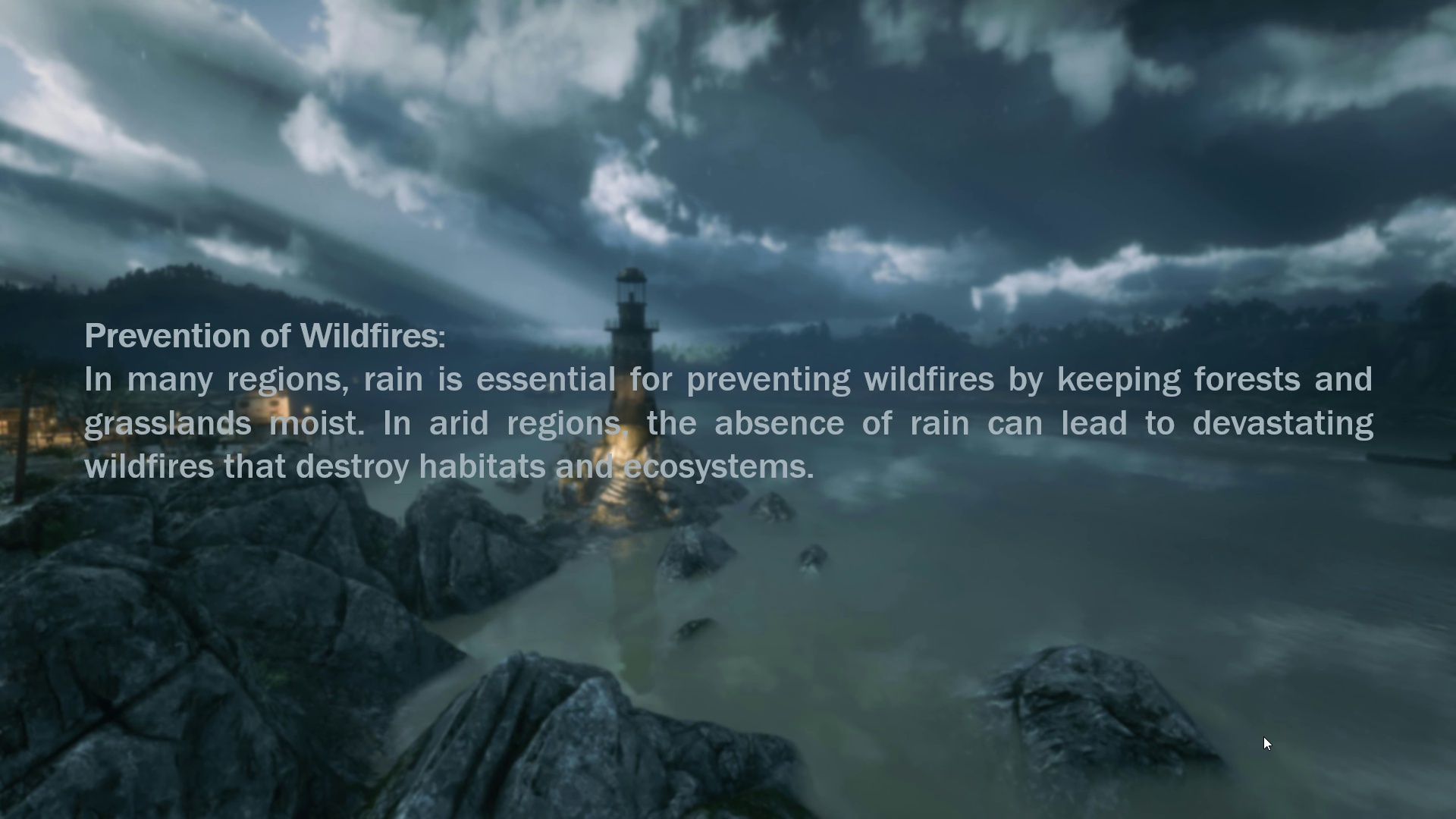 
key(ArrowRight)
 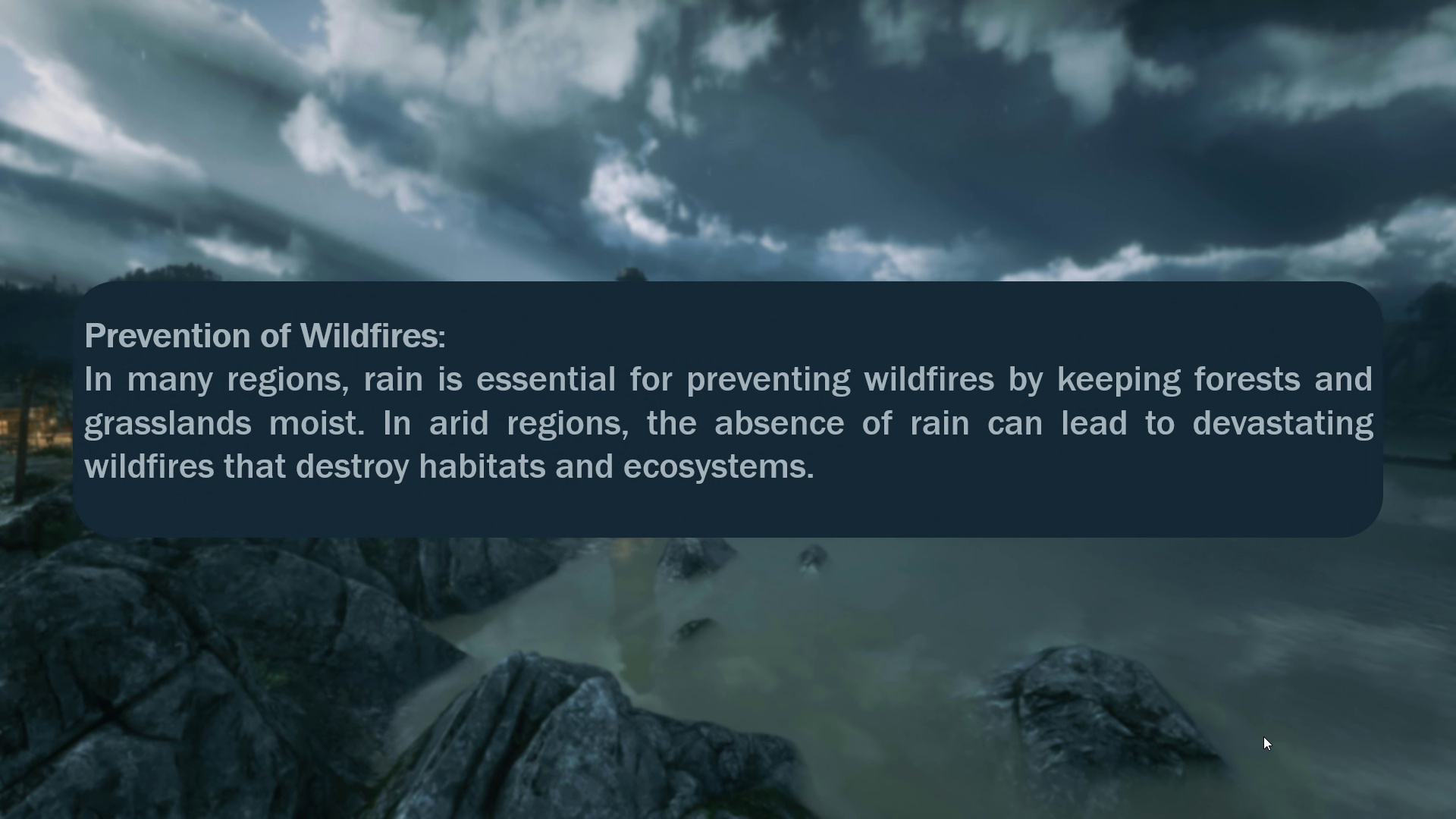 
key(ArrowRight)
 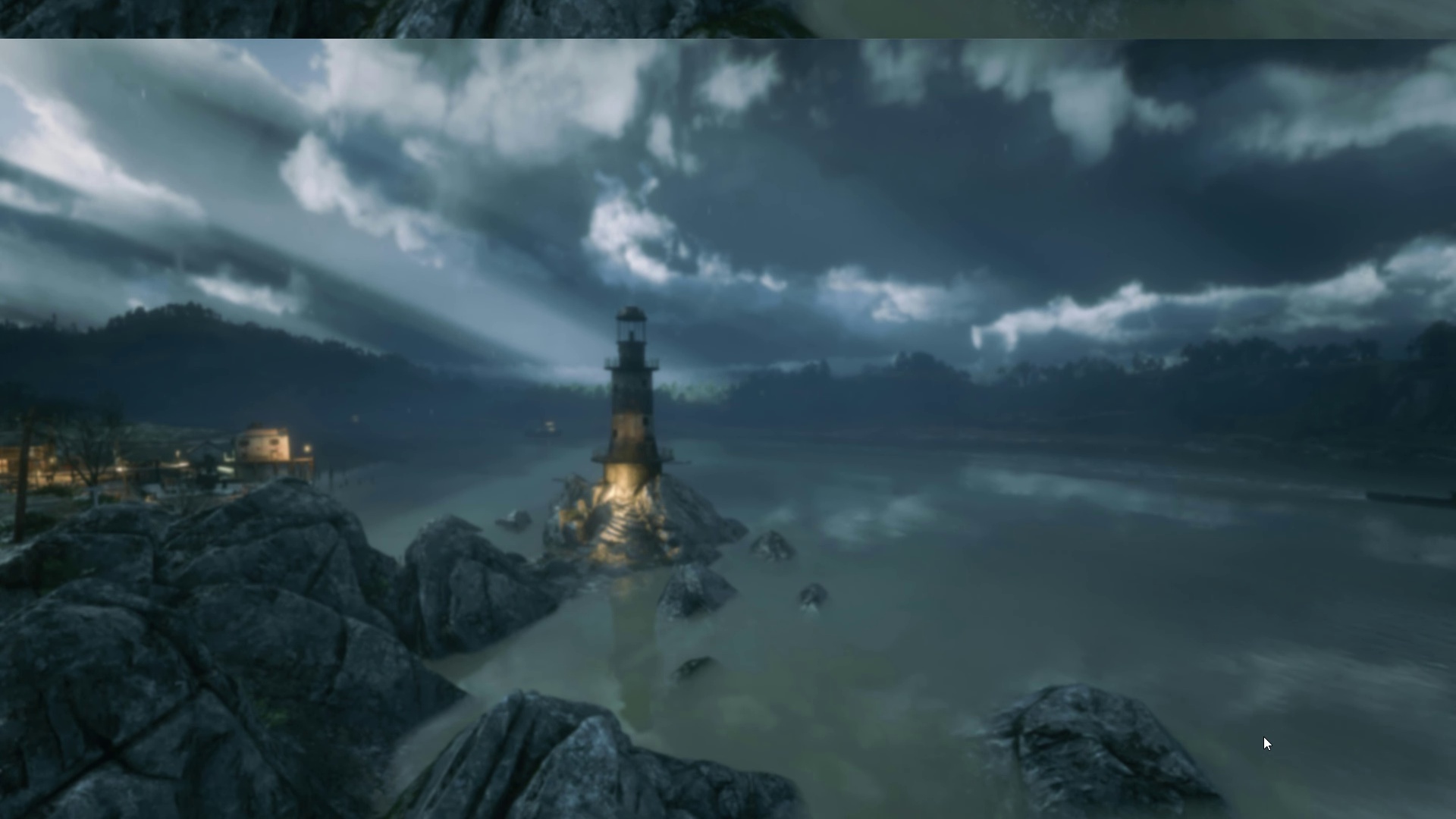 
key(ArrowRight)
 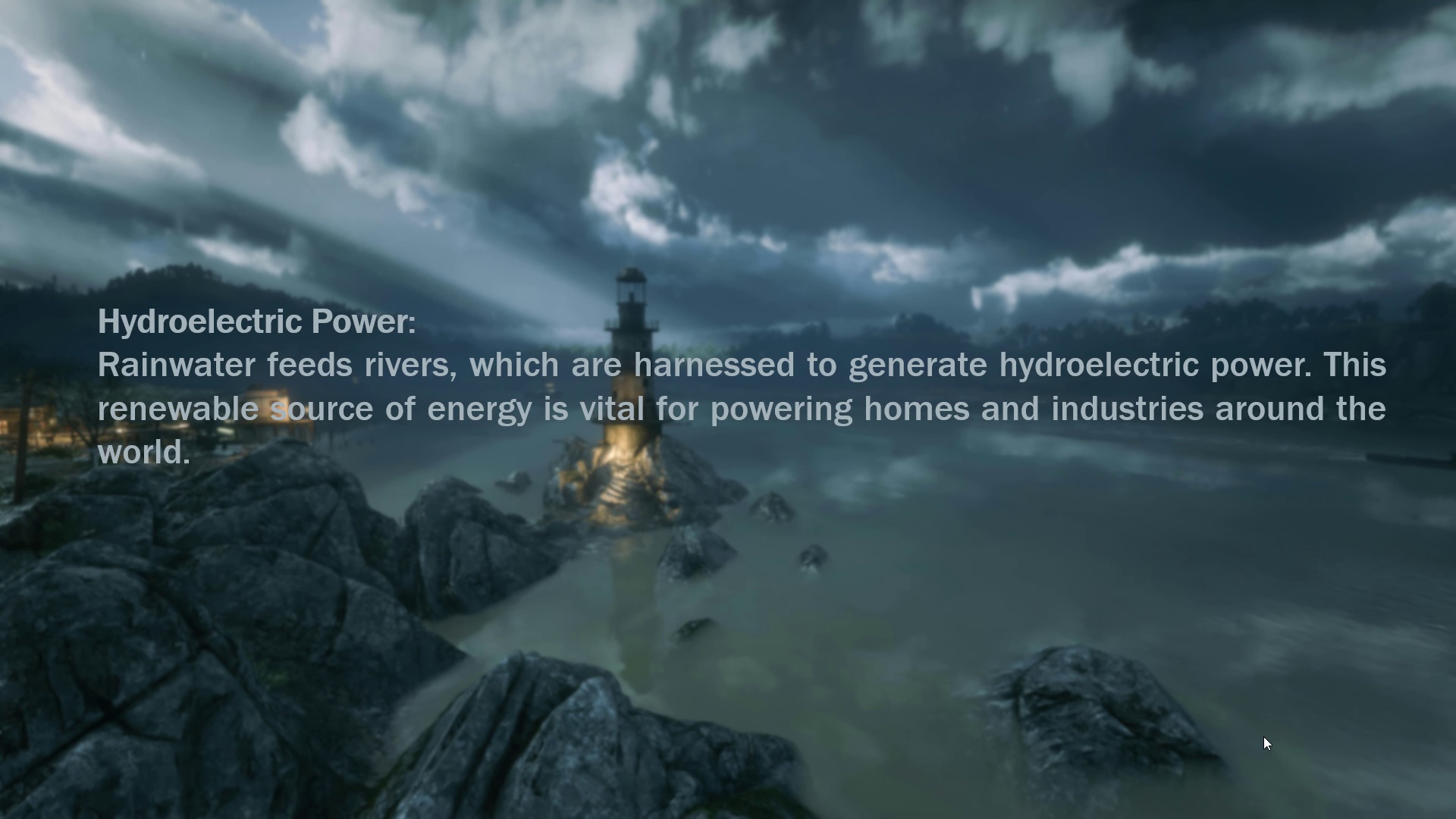 
key(ArrowRight)
 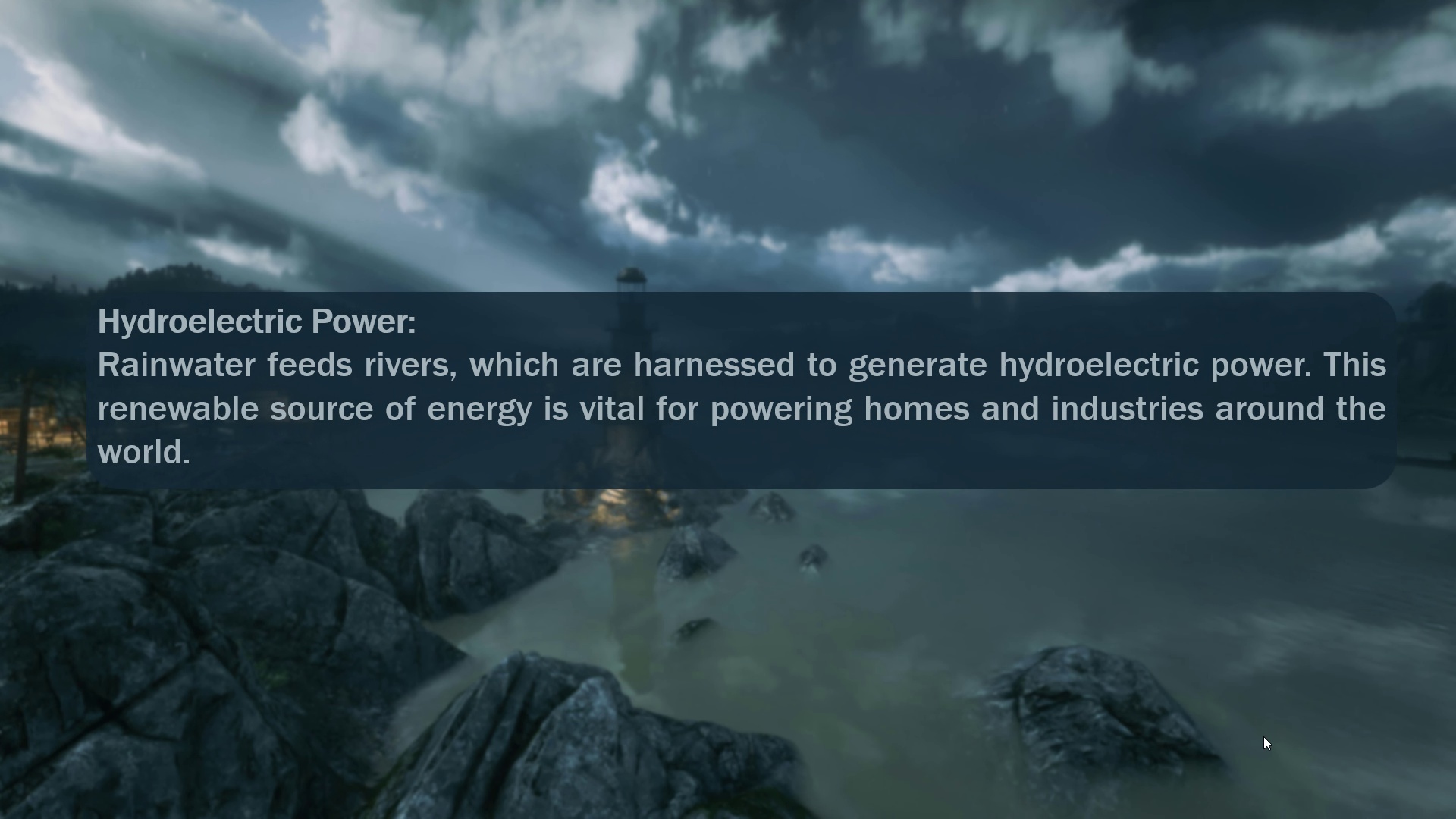 
key(ArrowRight)
 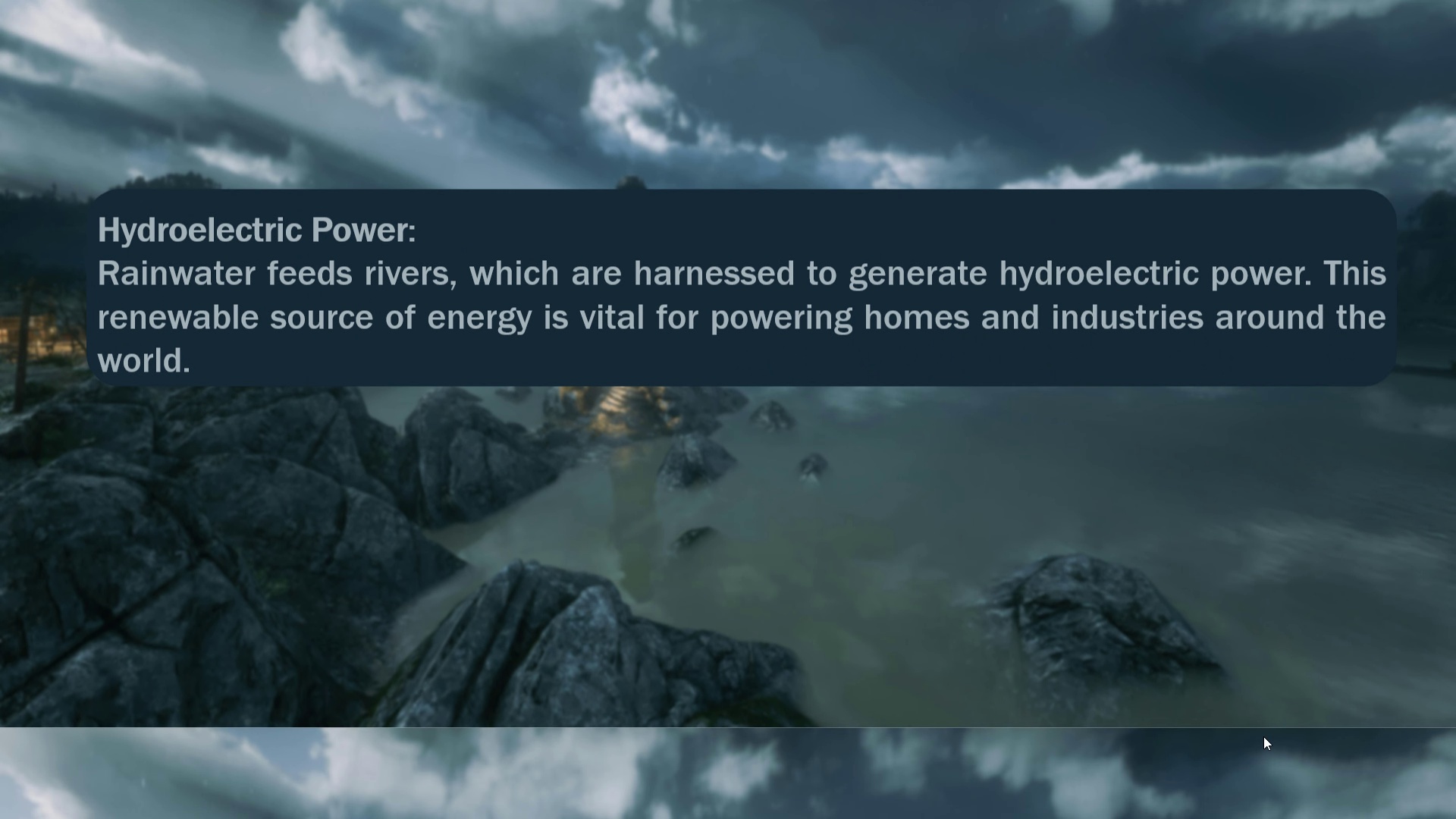 
key(ArrowRight)
 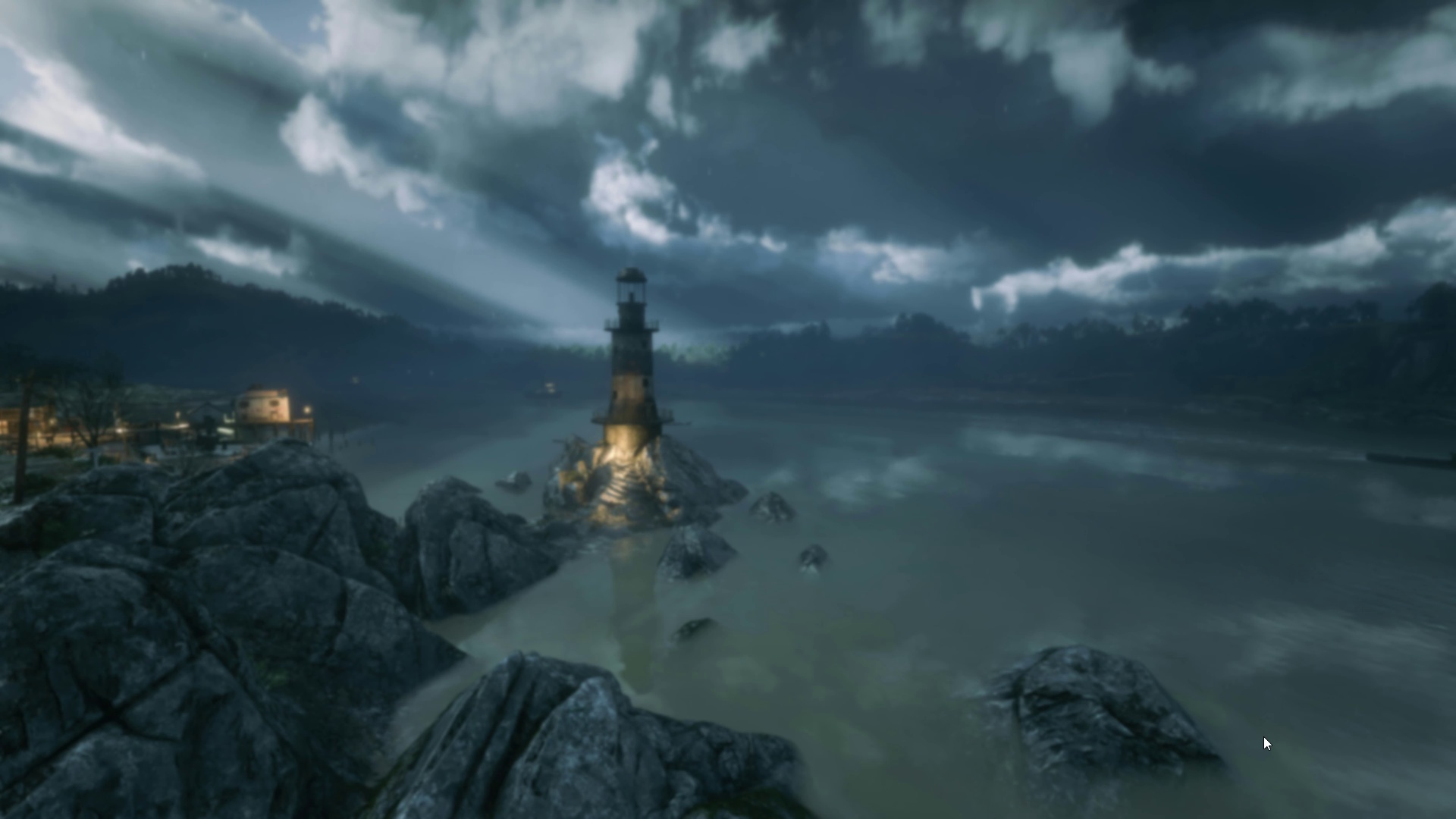 
key(ArrowRight)
 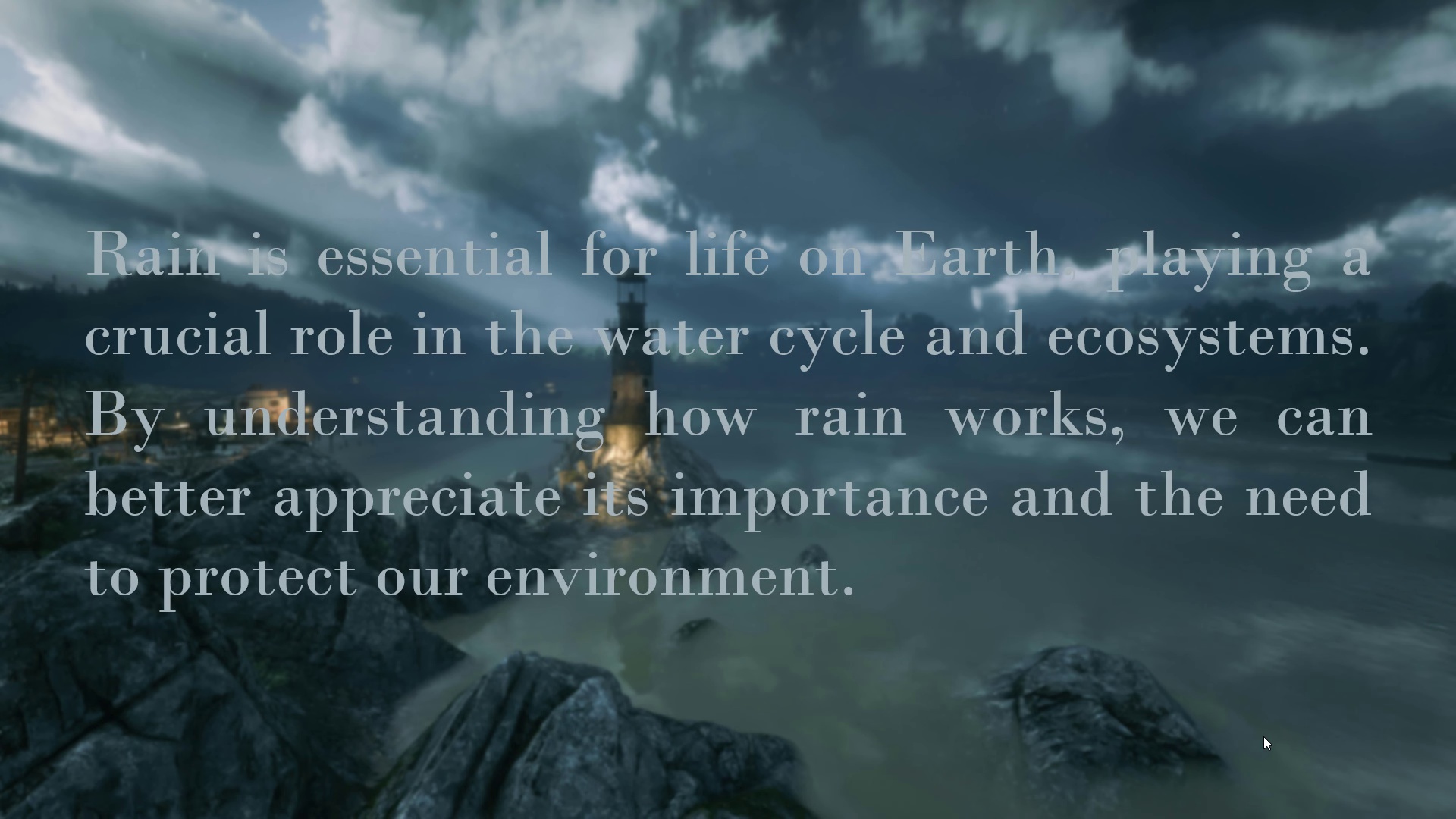 
key(ArrowRight)
 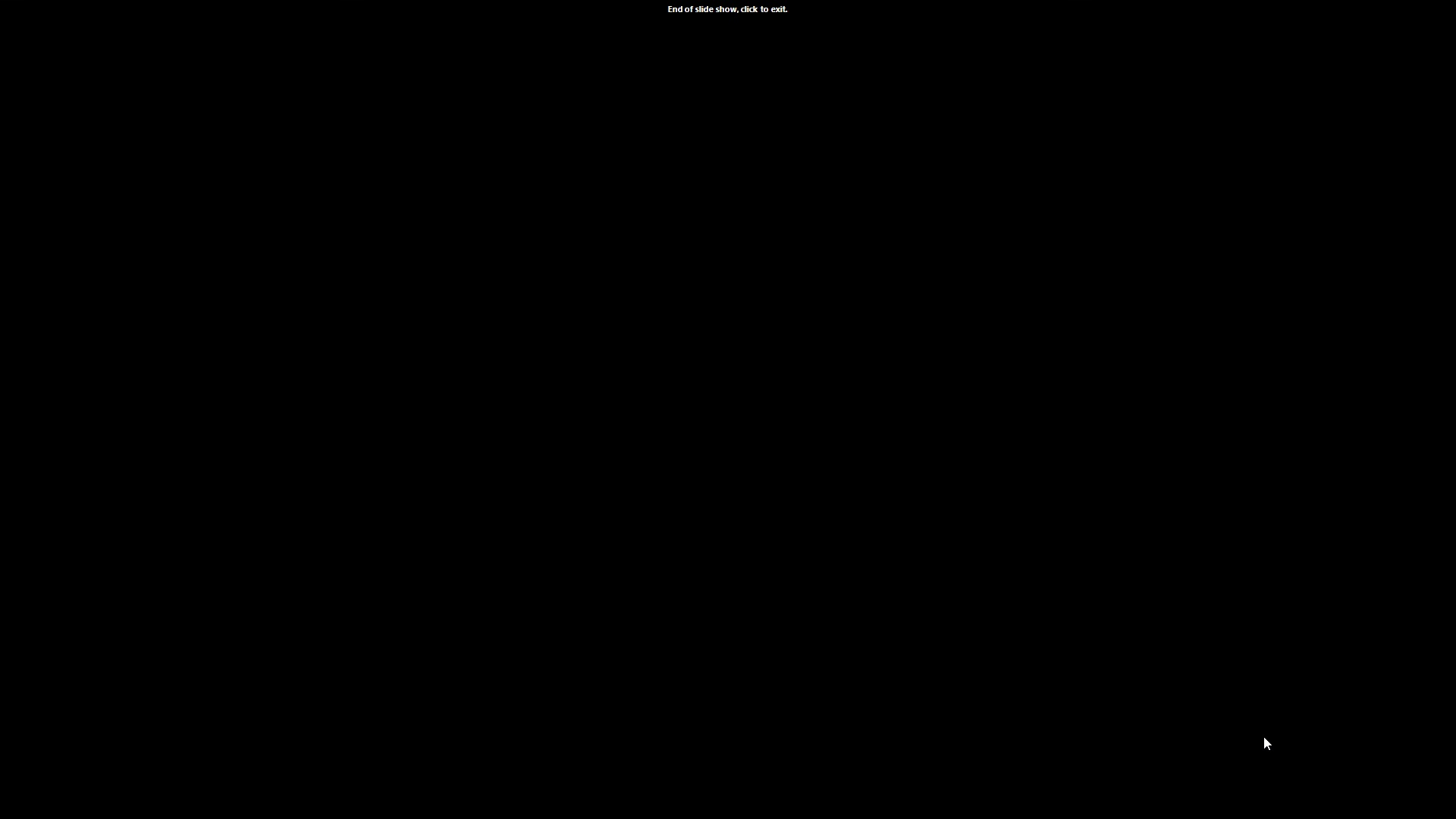 
key(ArrowRight)
 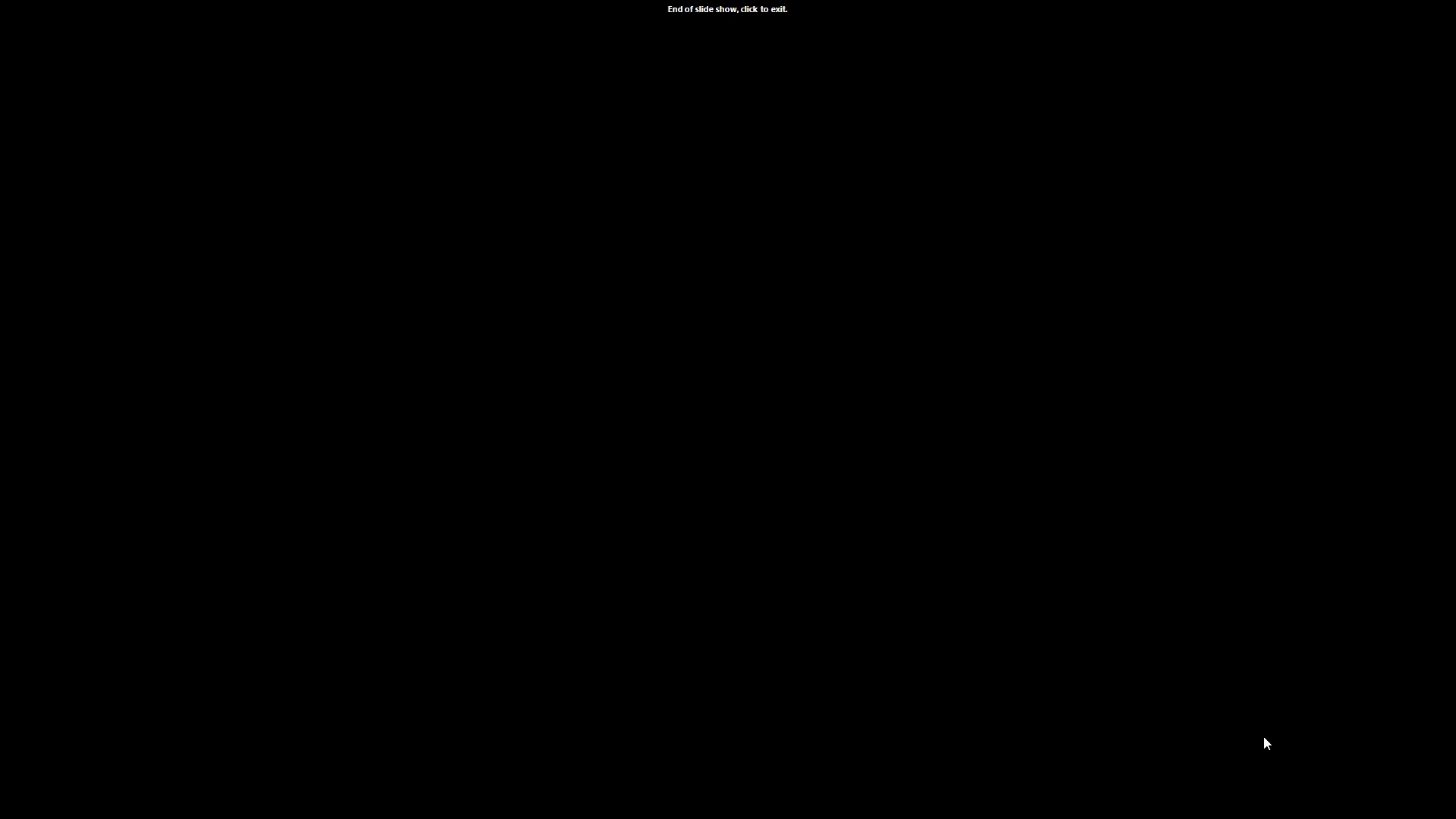 
key(ArrowRight)
 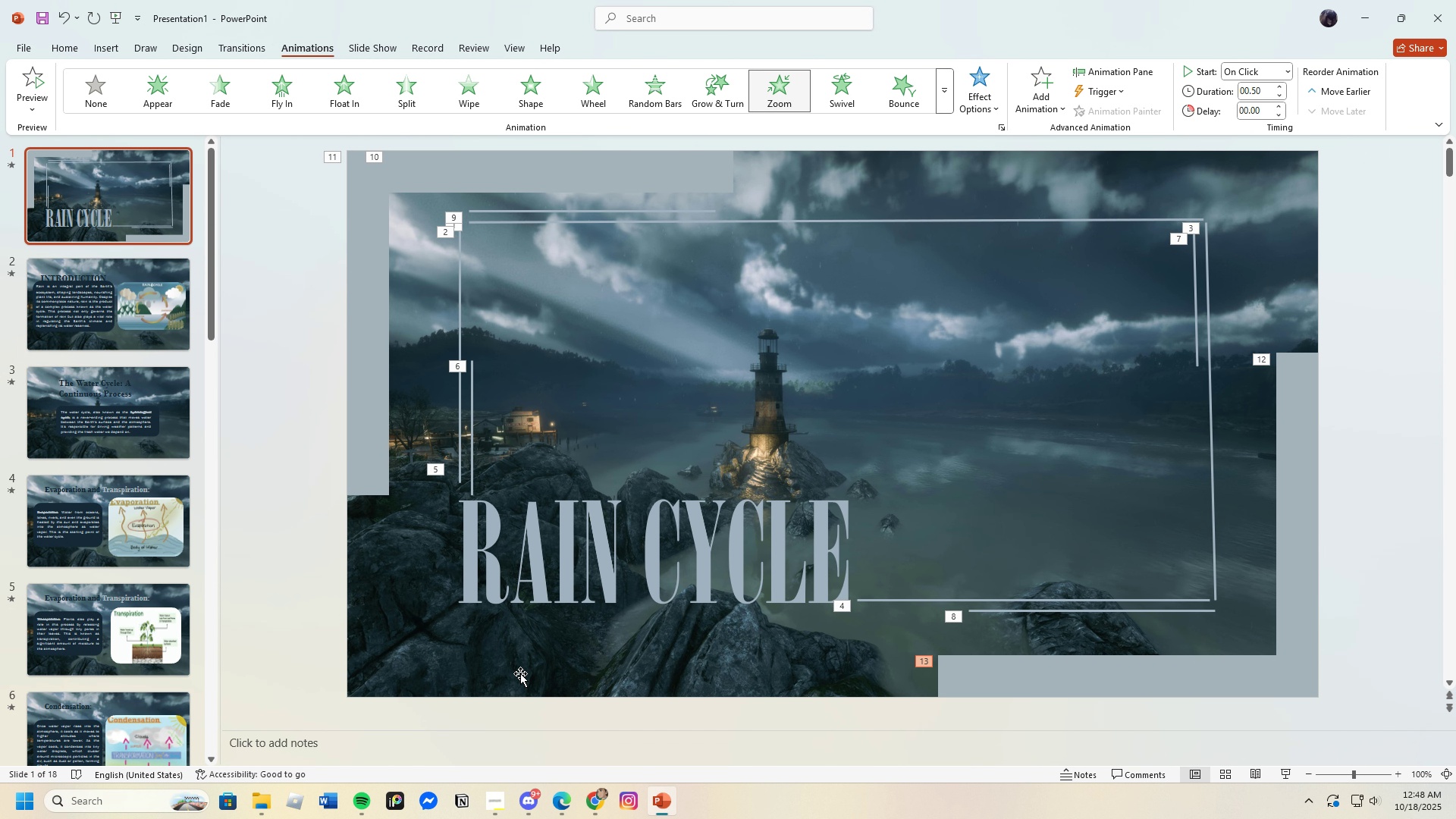 
left_click([323, 607])